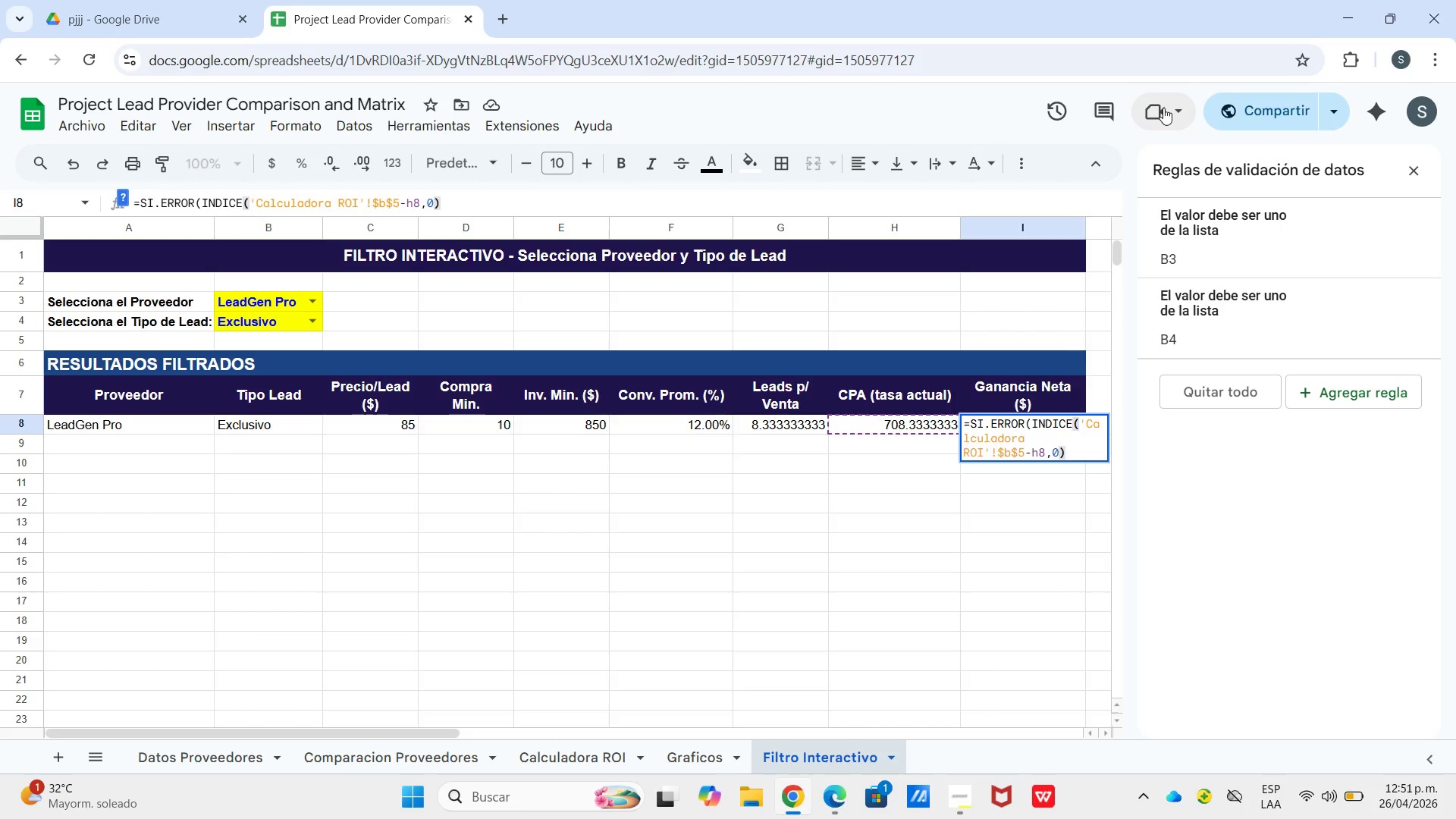 
left_click([206, 205])
 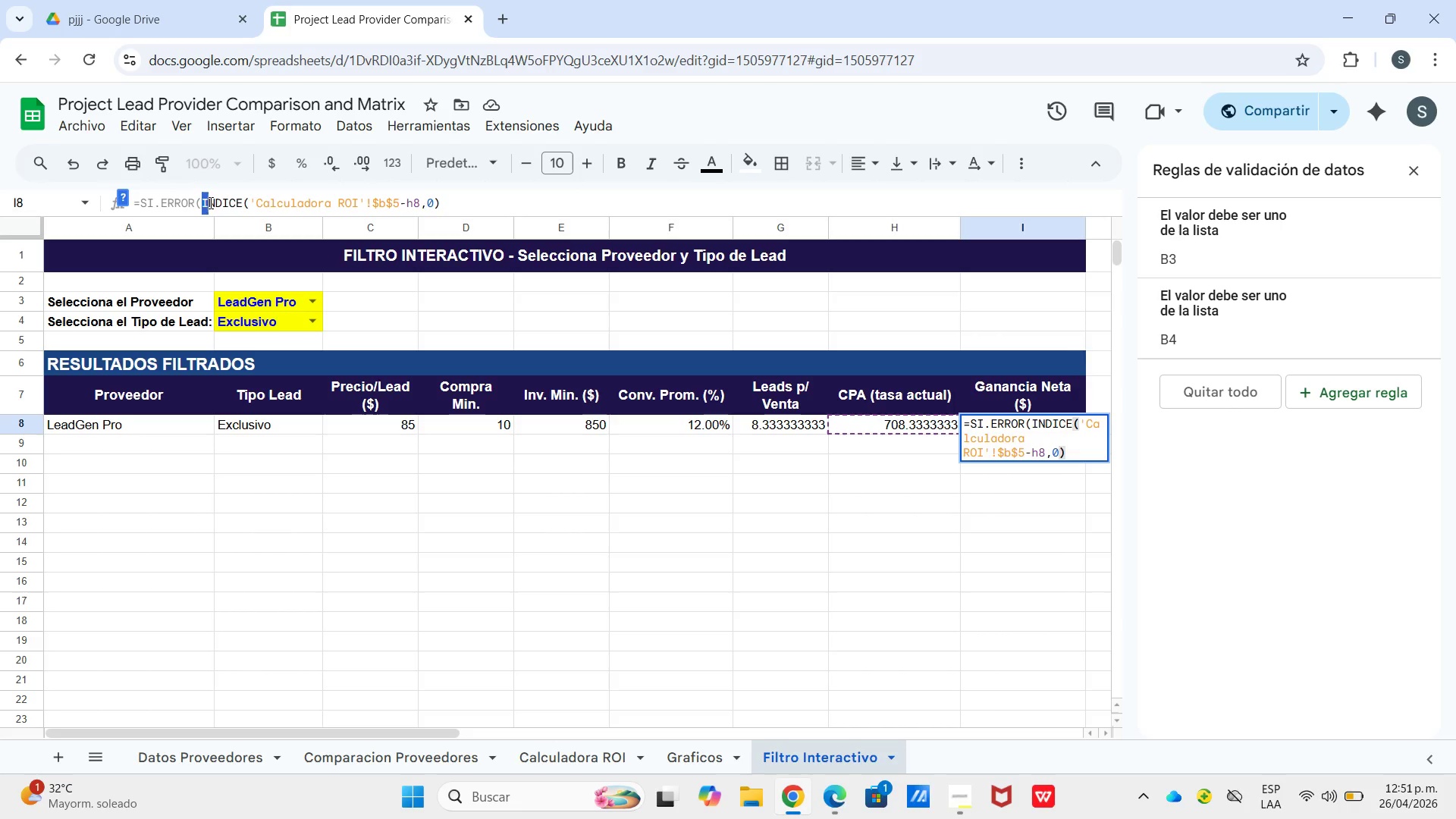 
left_click_drag(start_coordinate=[203, 202], to_coordinate=[250, 202])
 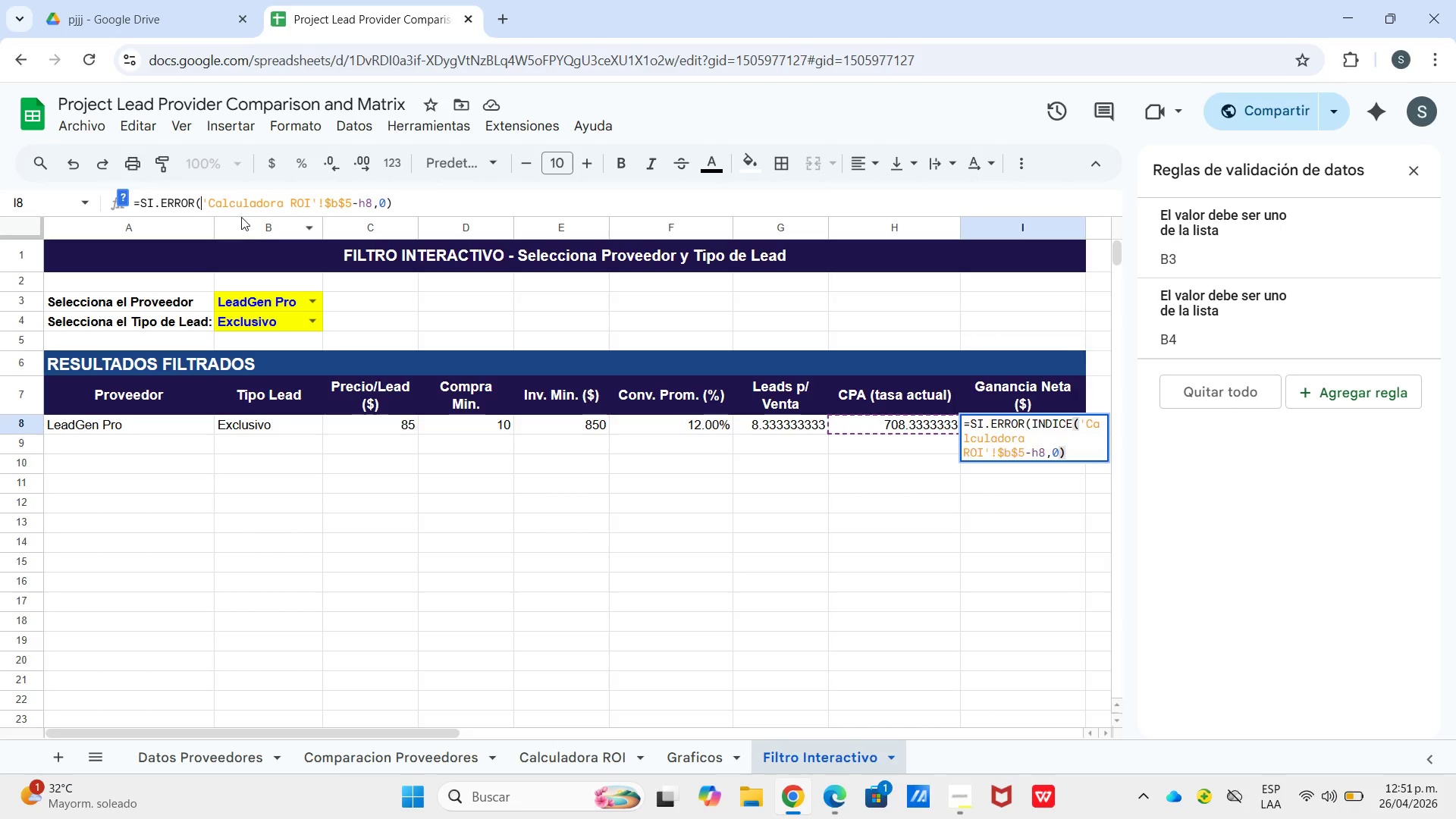 
key(Backspace)
 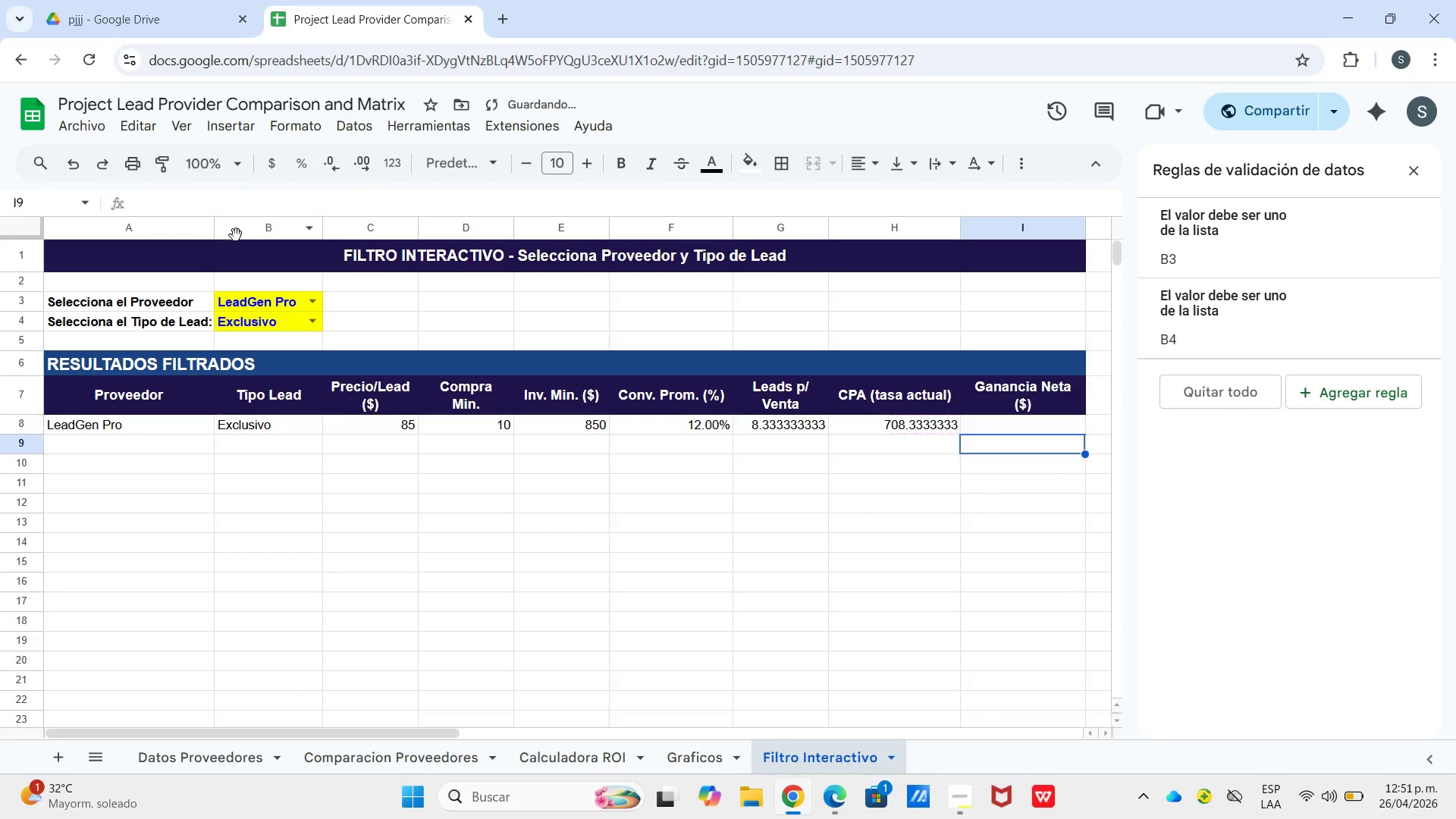 
key(Enter)
 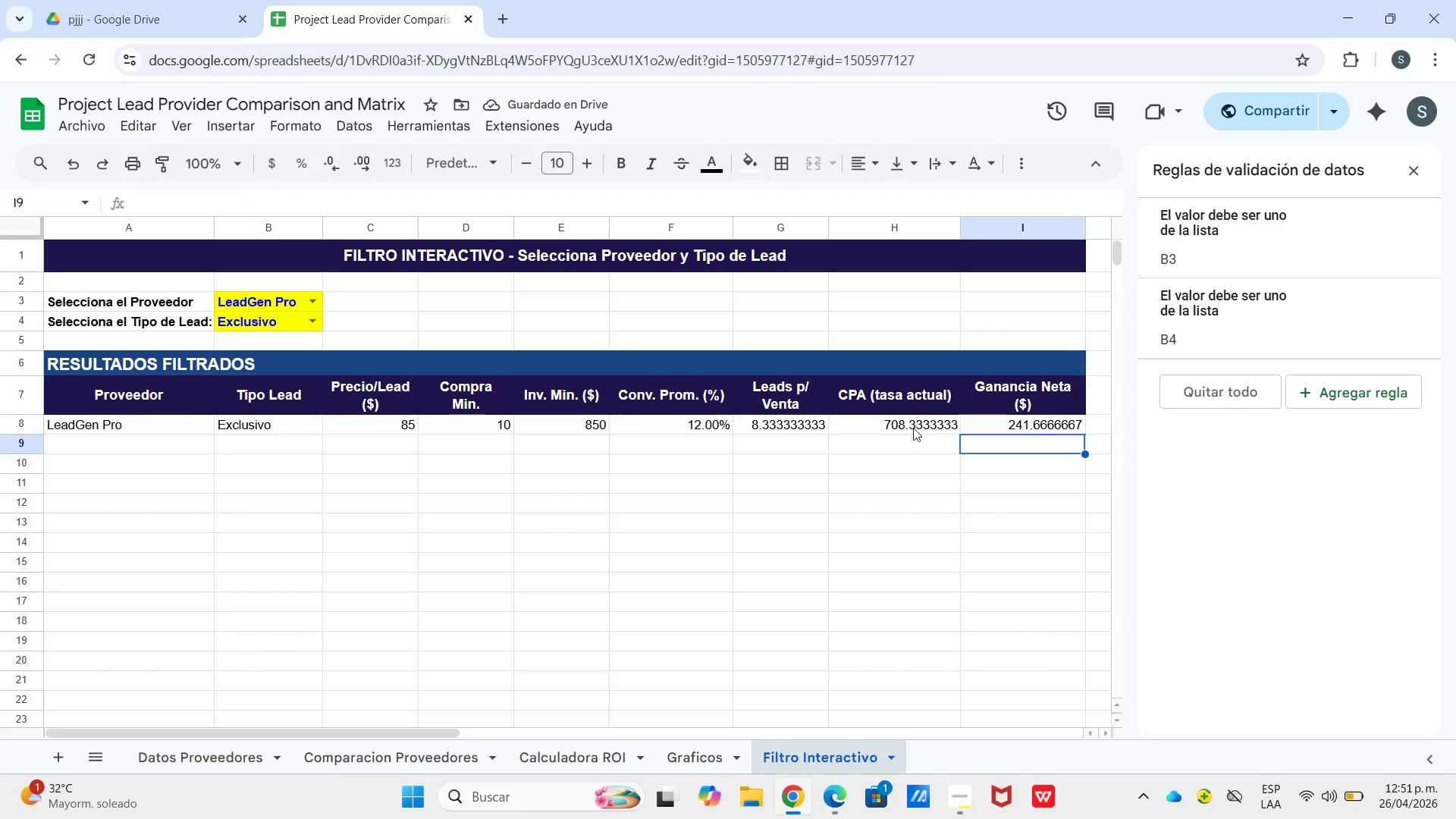 
left_click([909, 424])
 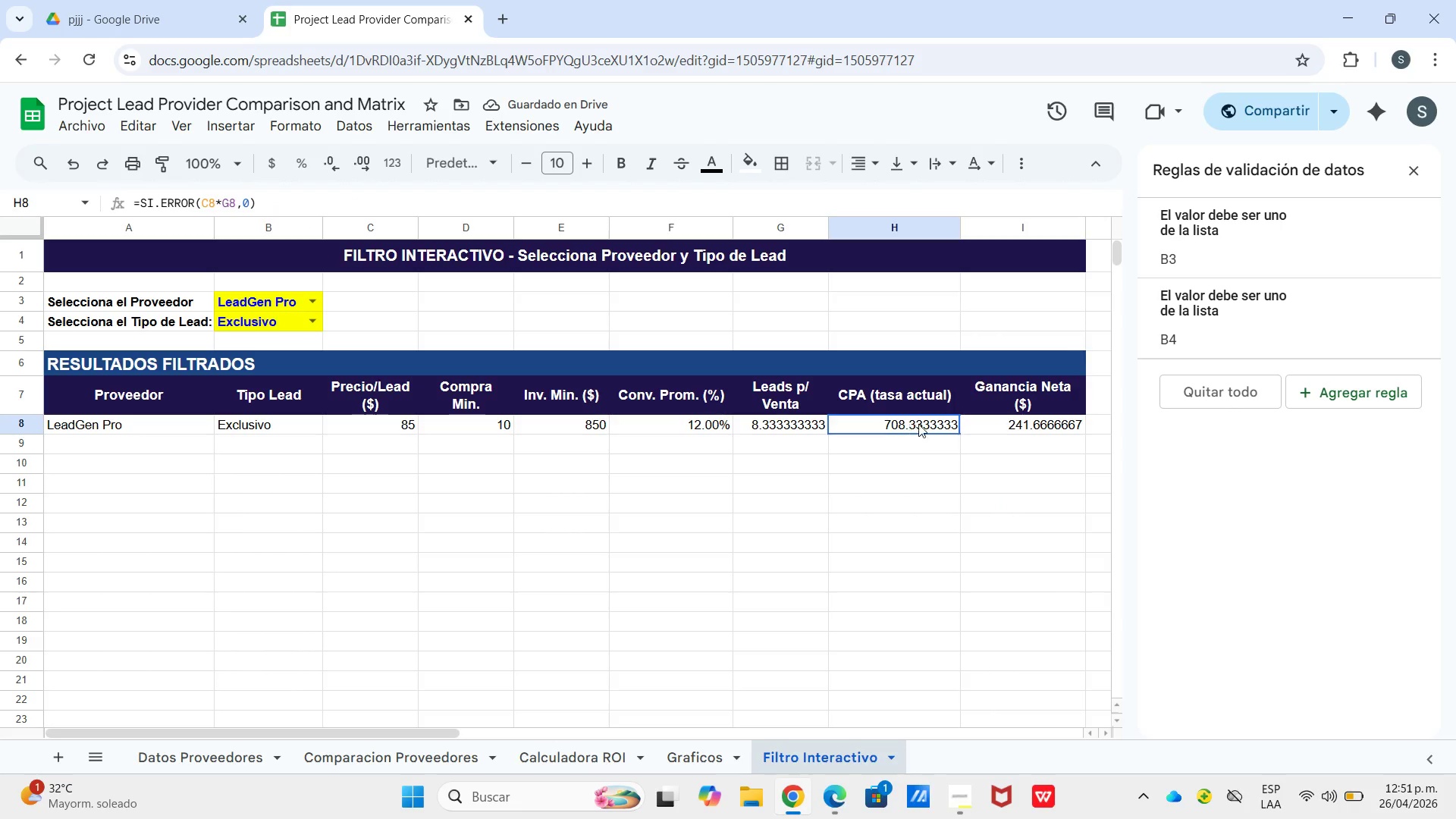 
left_click_drag(start_coordinate=[909, 424], to_coordinate=[988, 423])
 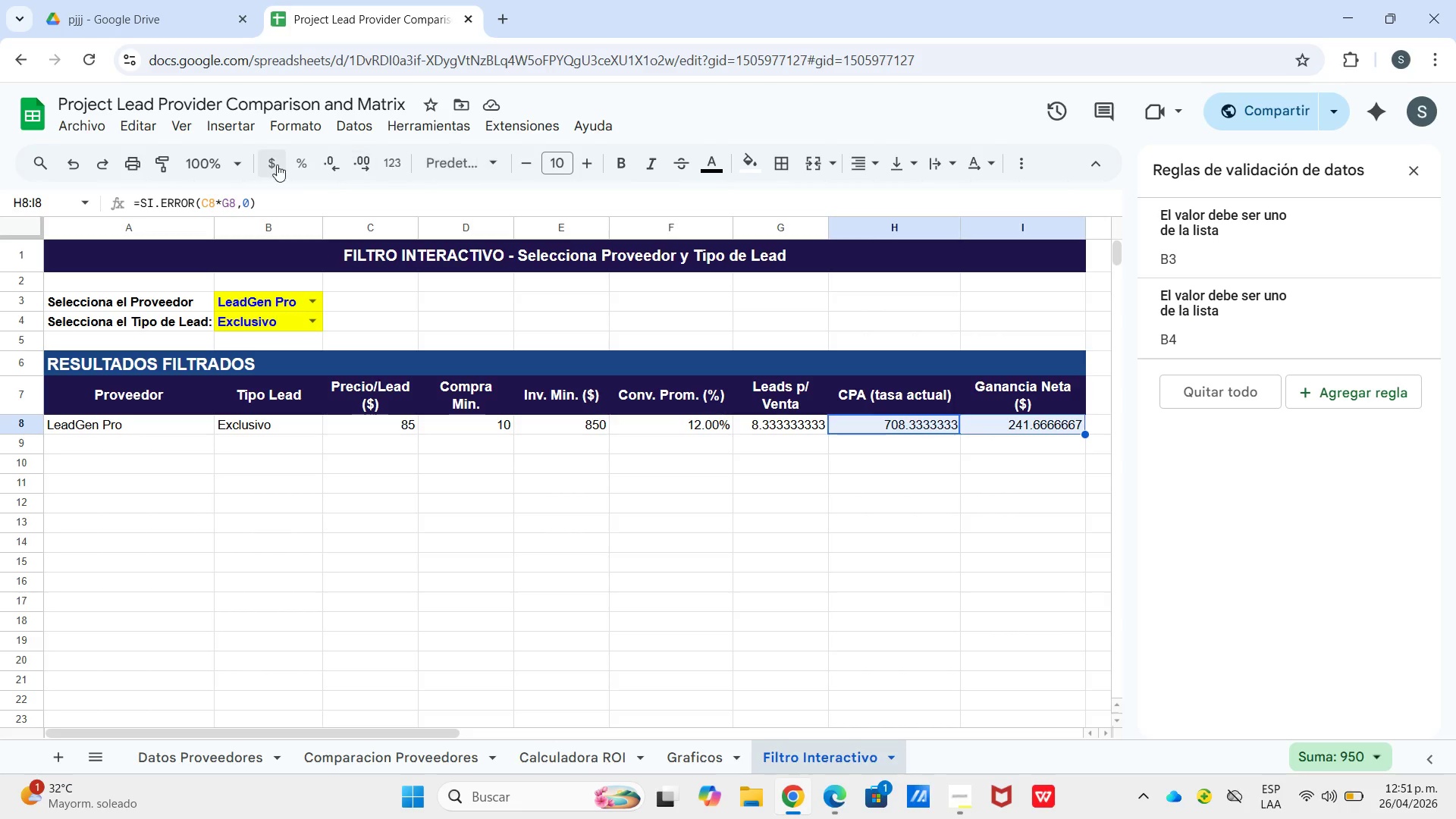 
left_click([270, 165])
 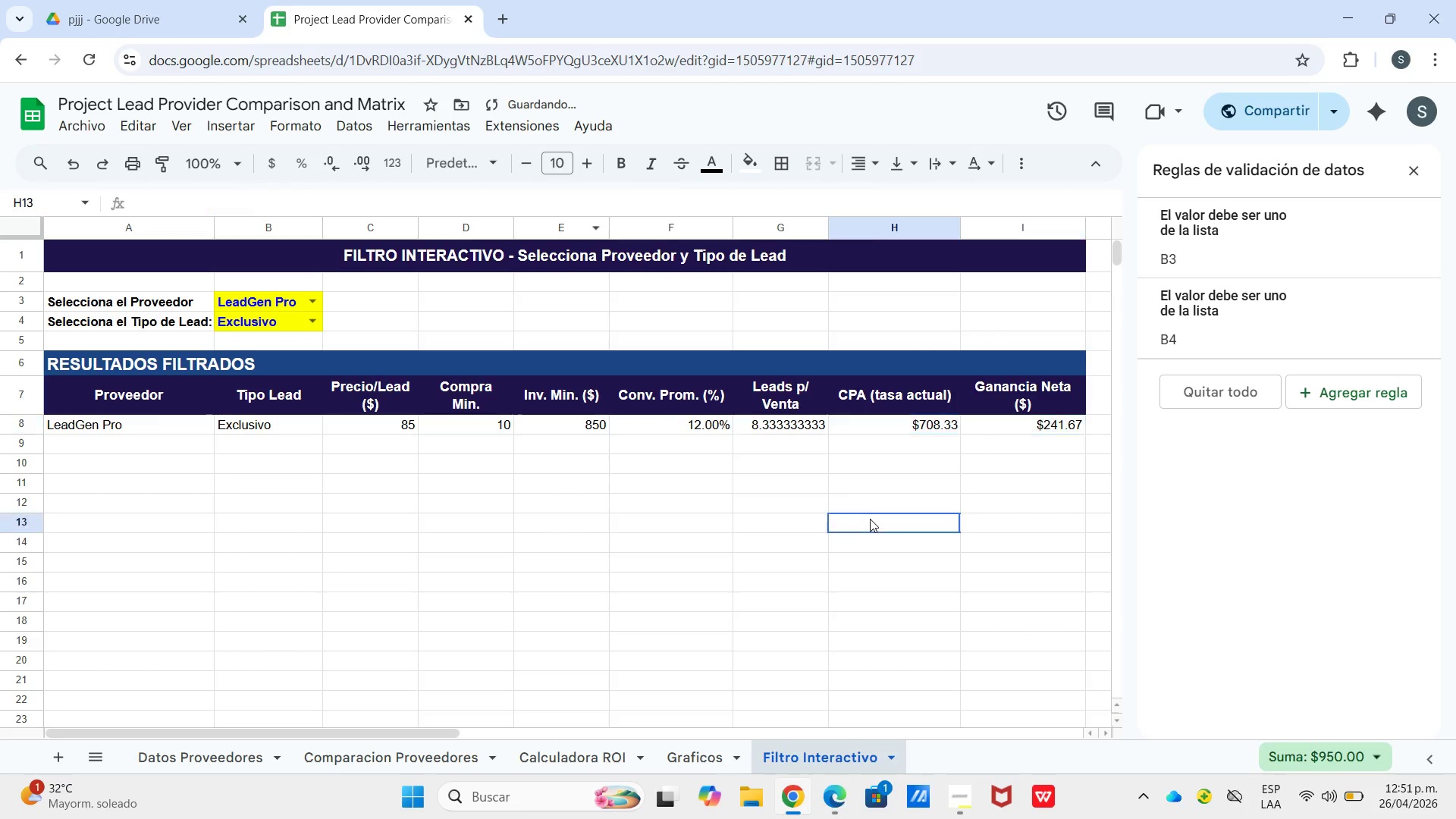 
left_click([870, 519])
 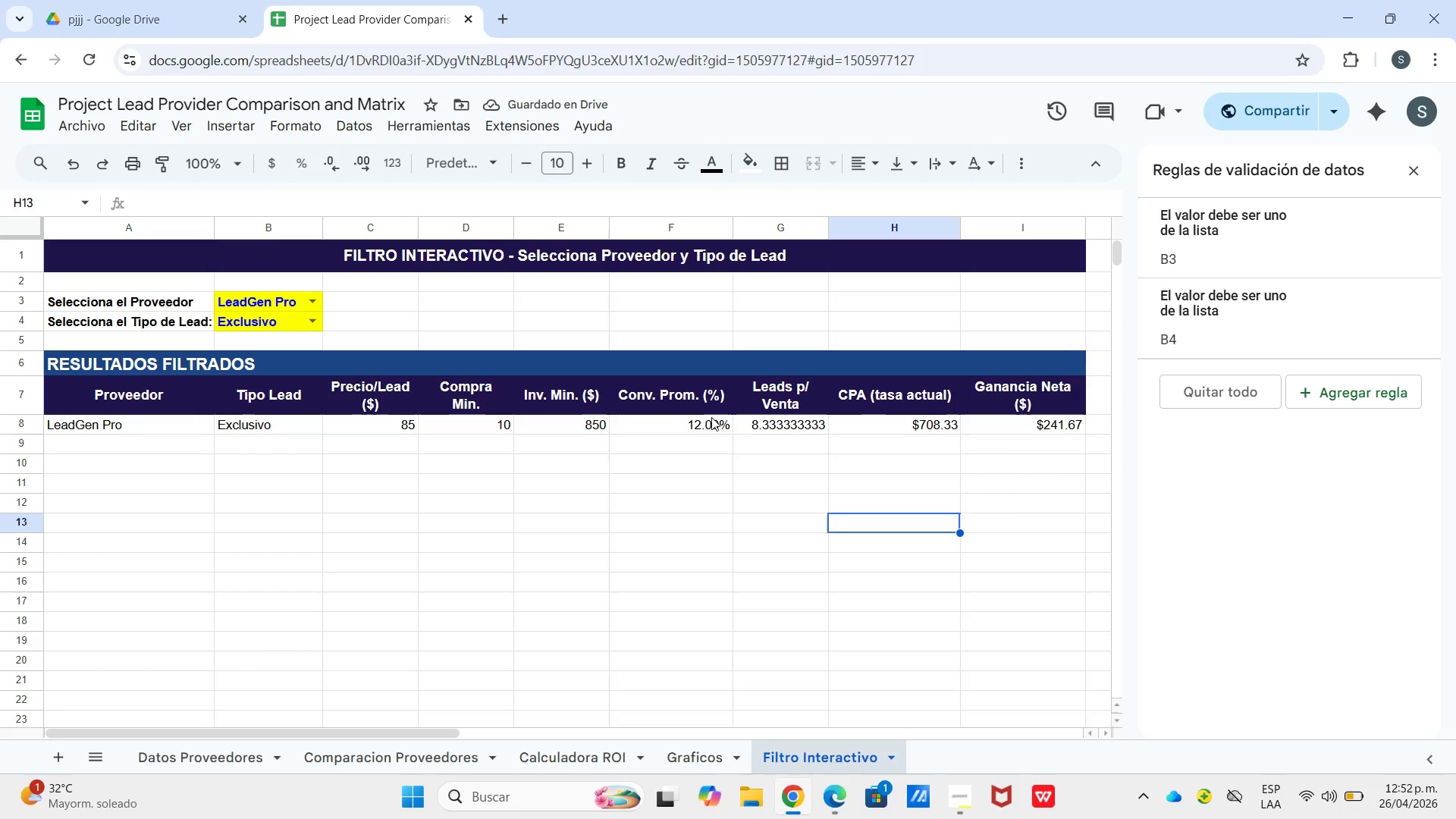 
left_click([780, 424])
 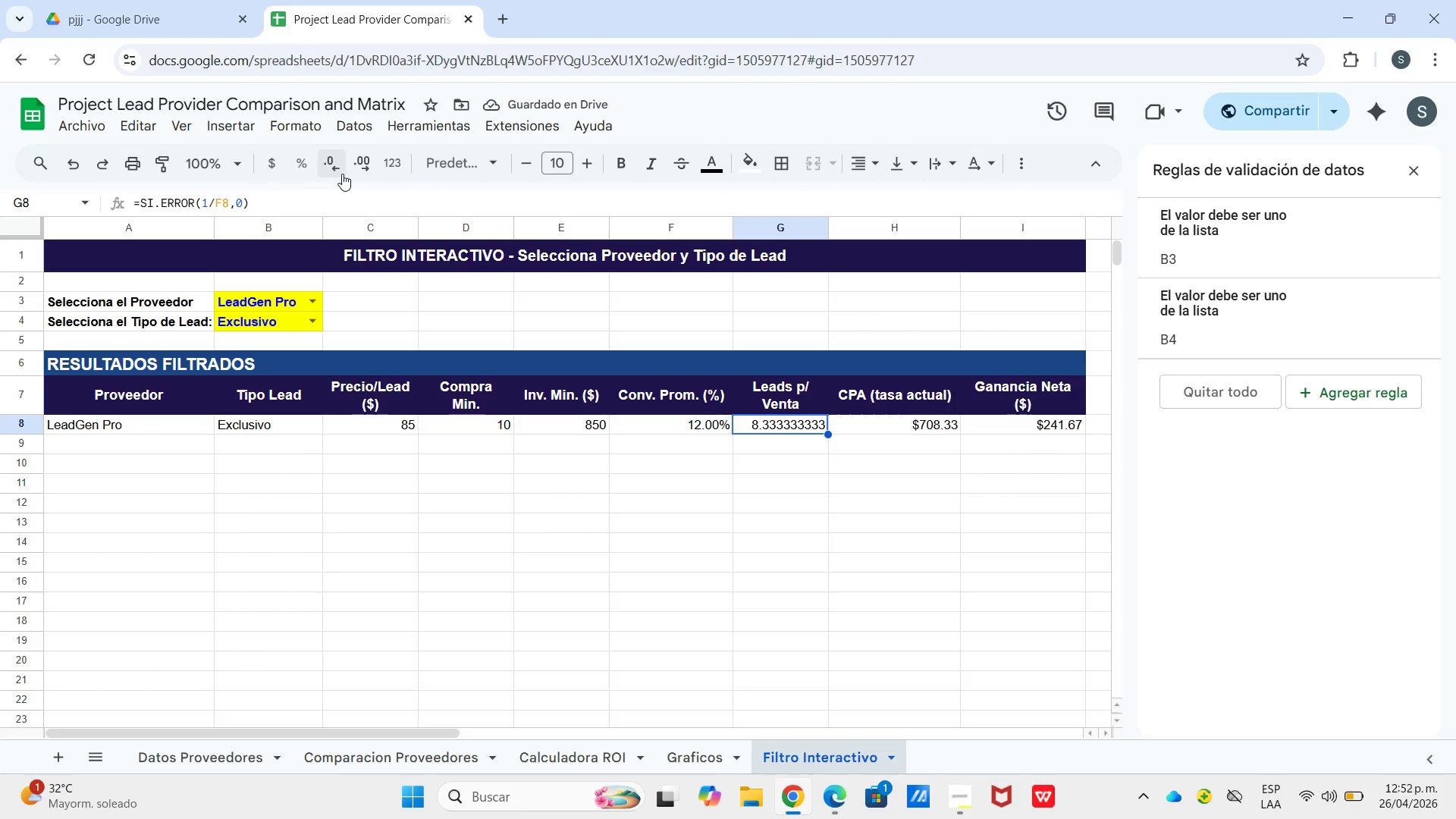 
double_click([341, 173])
 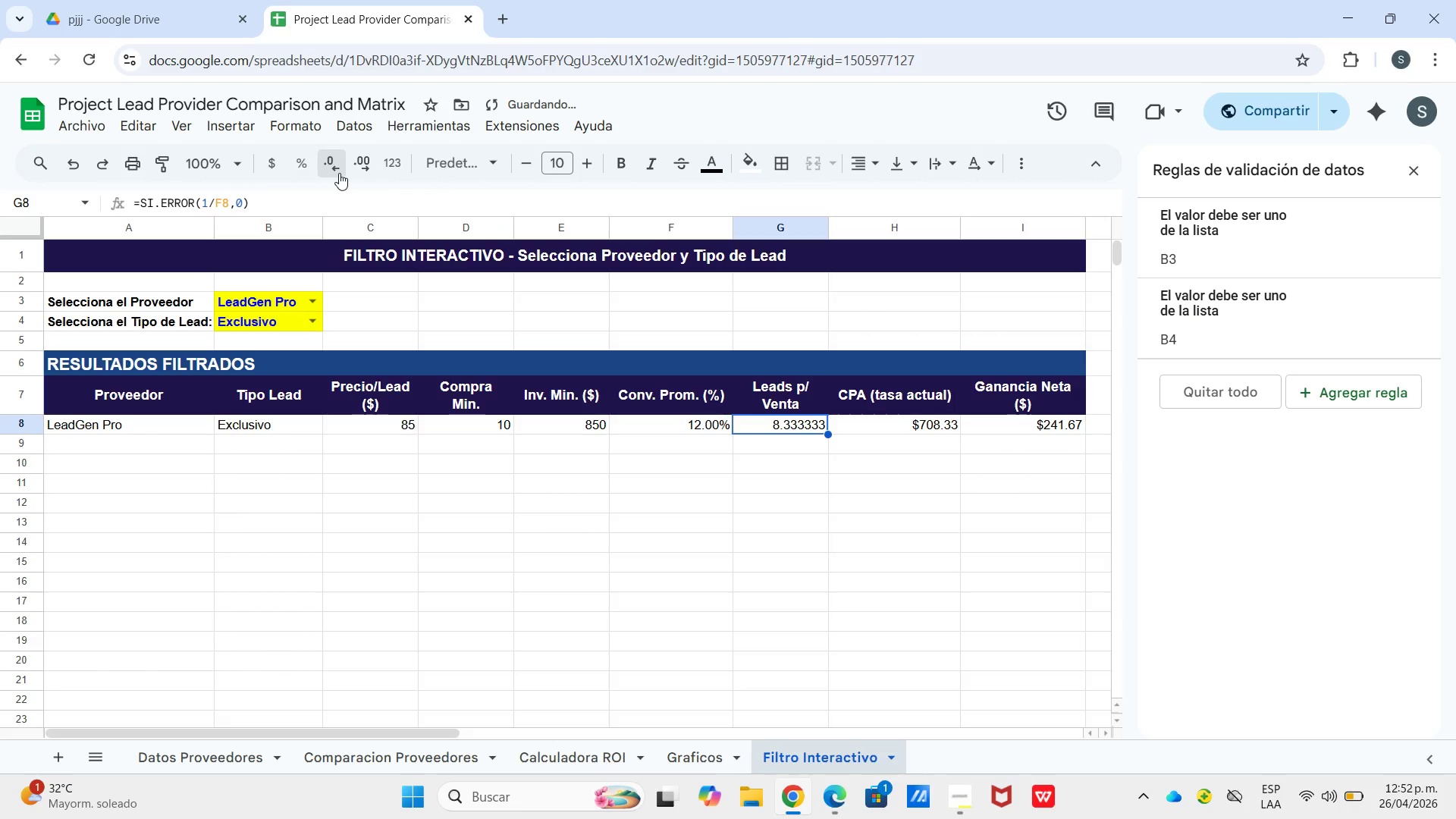 
triple_click([339, 173])
 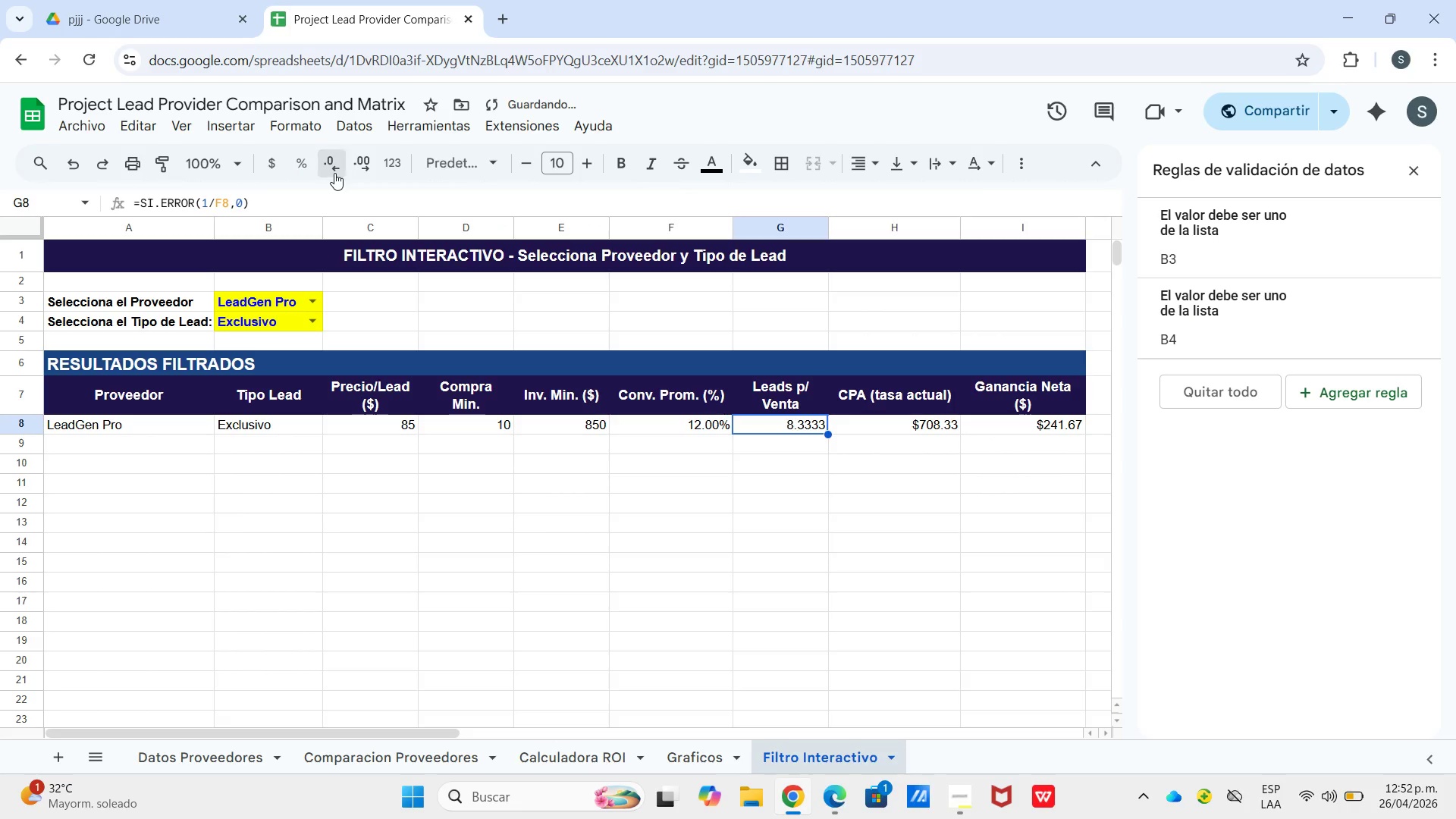 
triple_click([334, 173])
 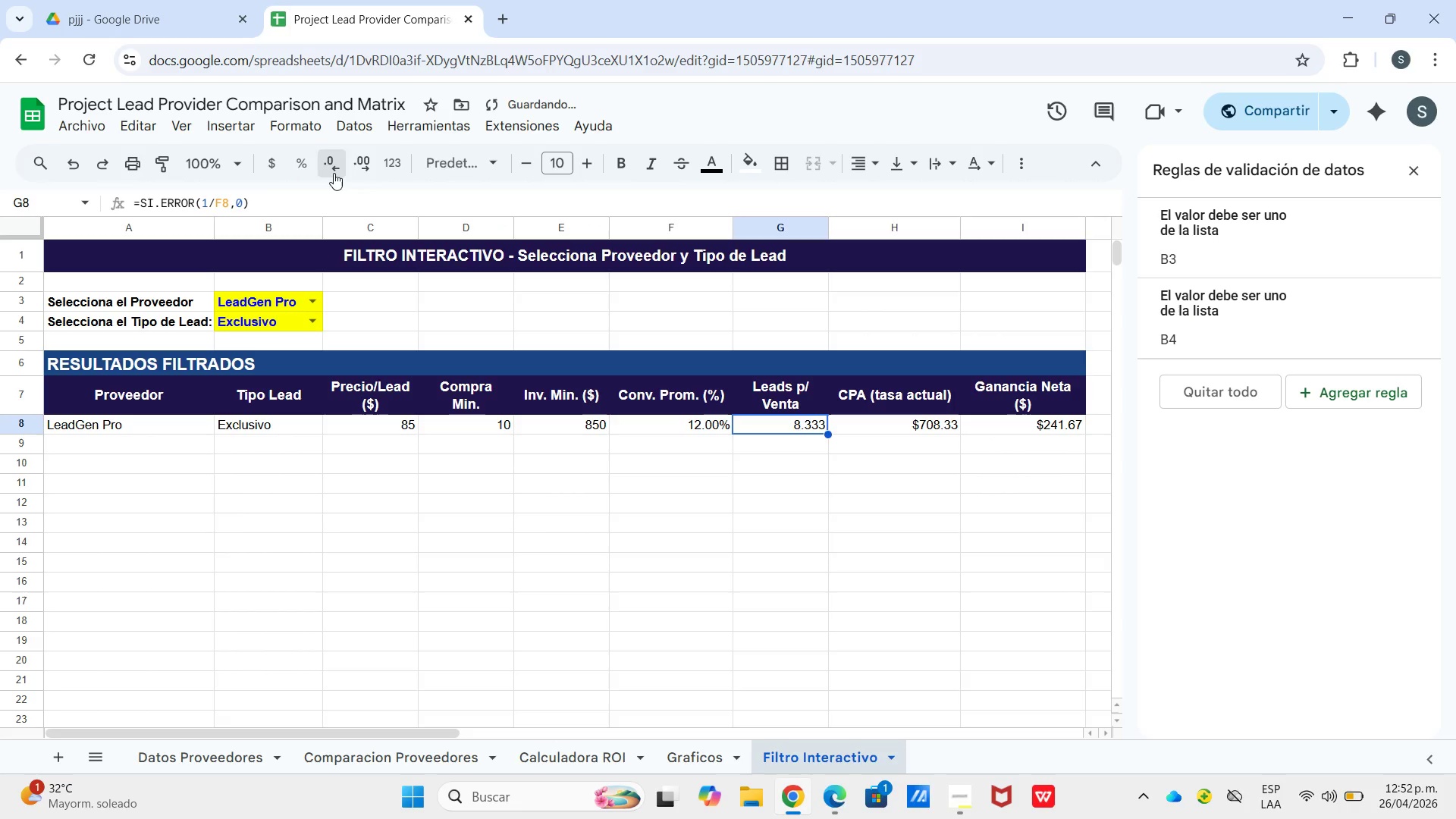 
triple_click([334, 173])
 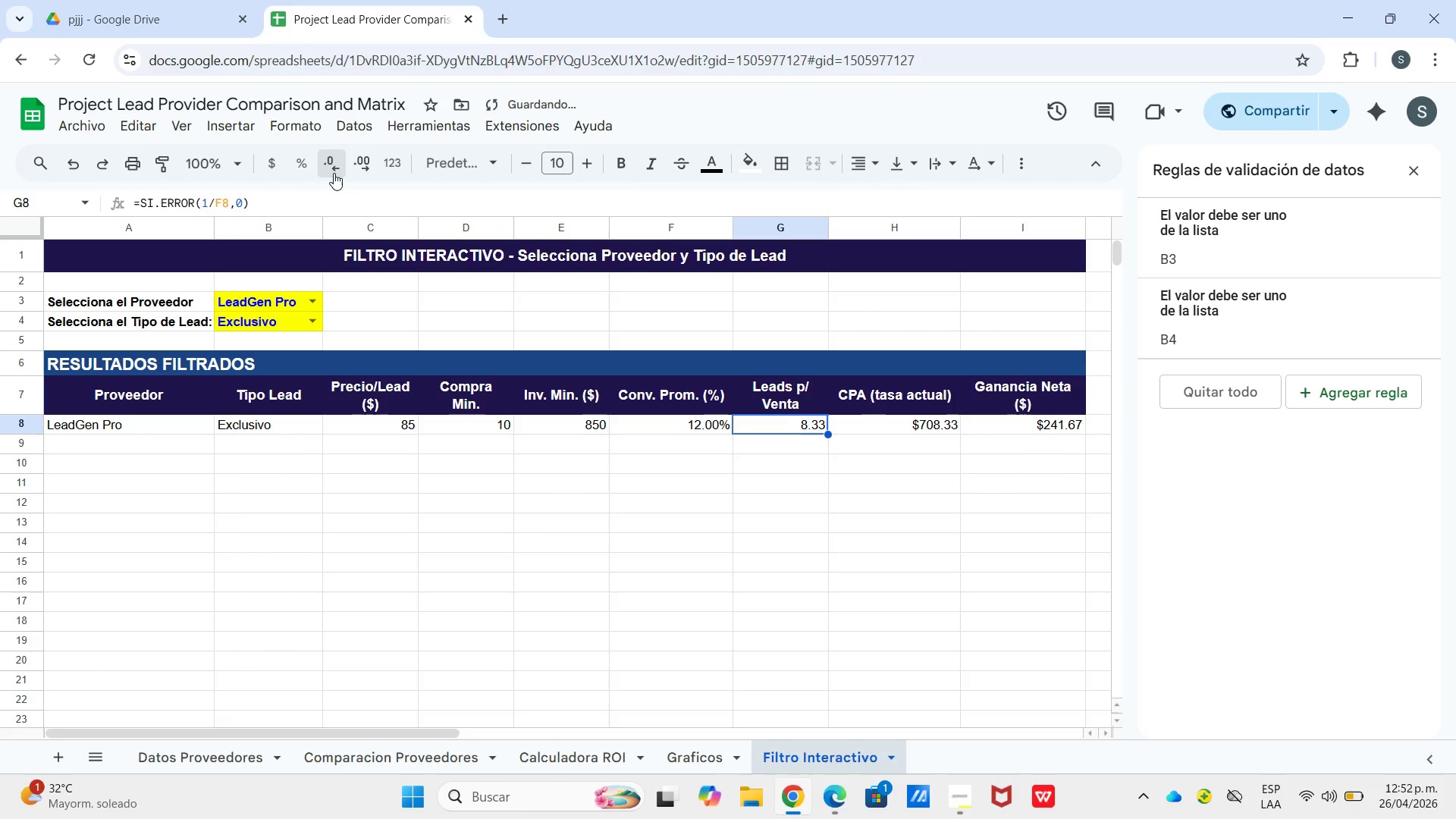 
triple_click([334, 173])
 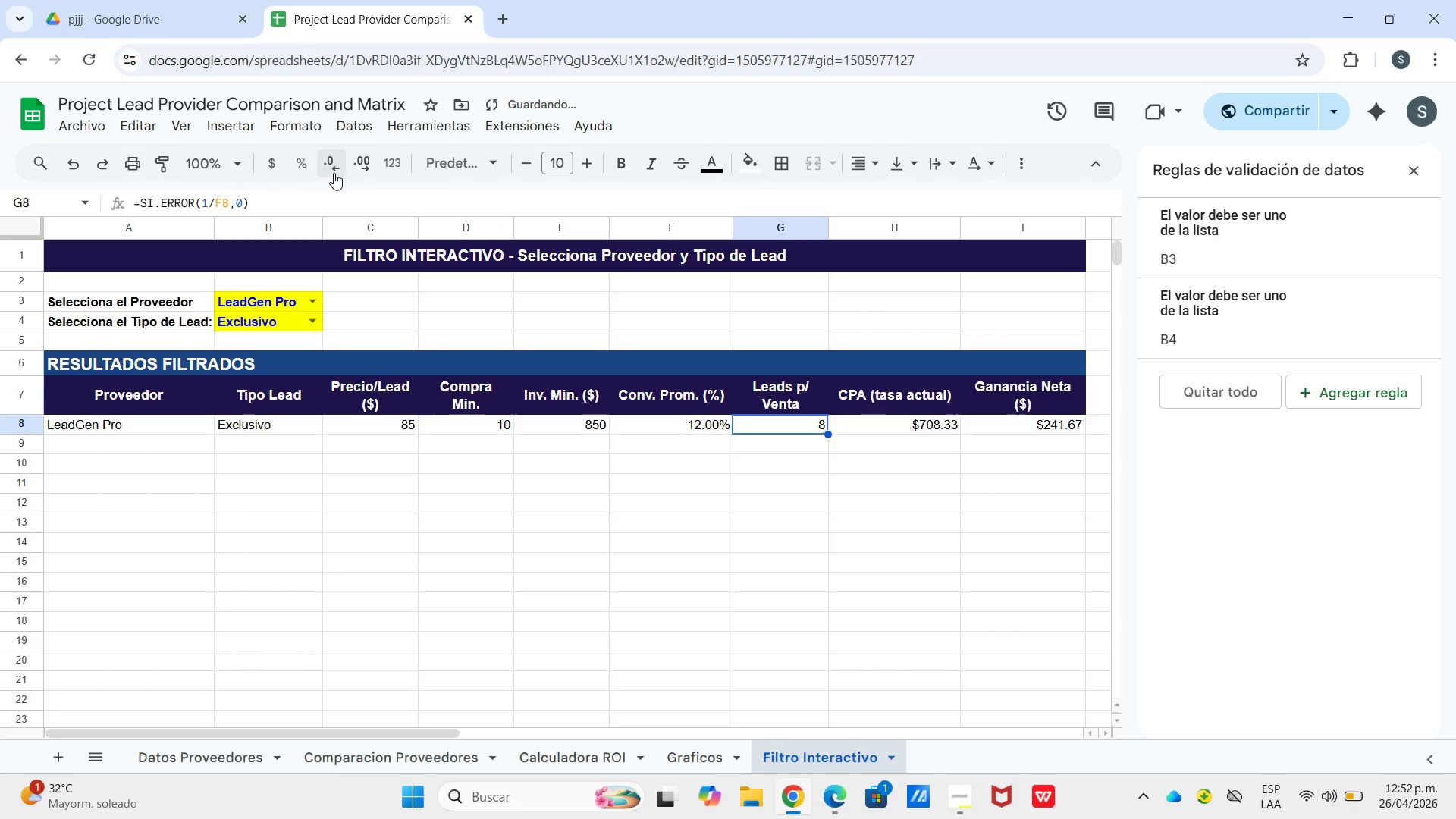 
triple_click([334, 173])
 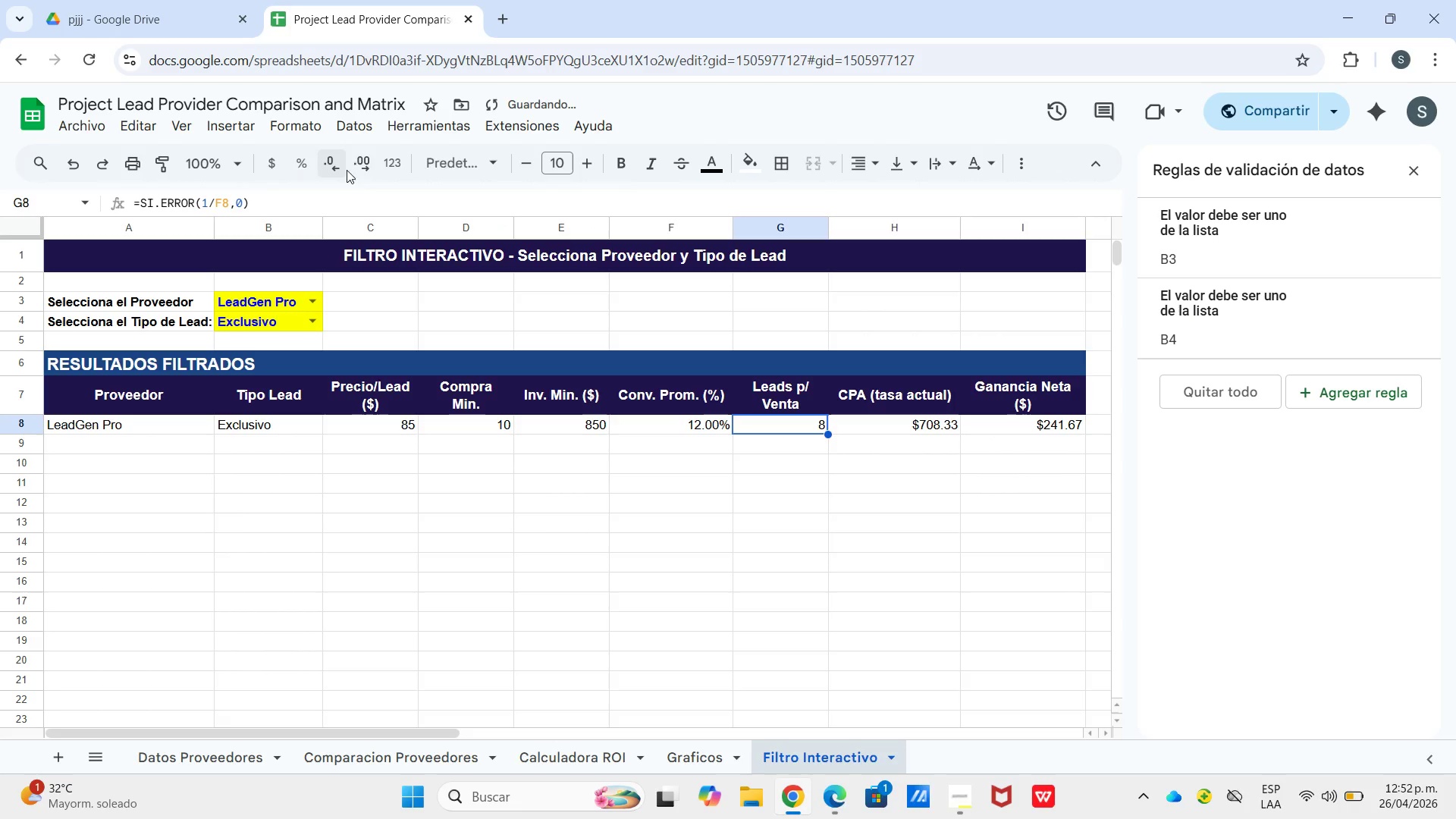 
left_click_drag(start_coordinate=[359, 159], to_coordinate=[372, 160])
 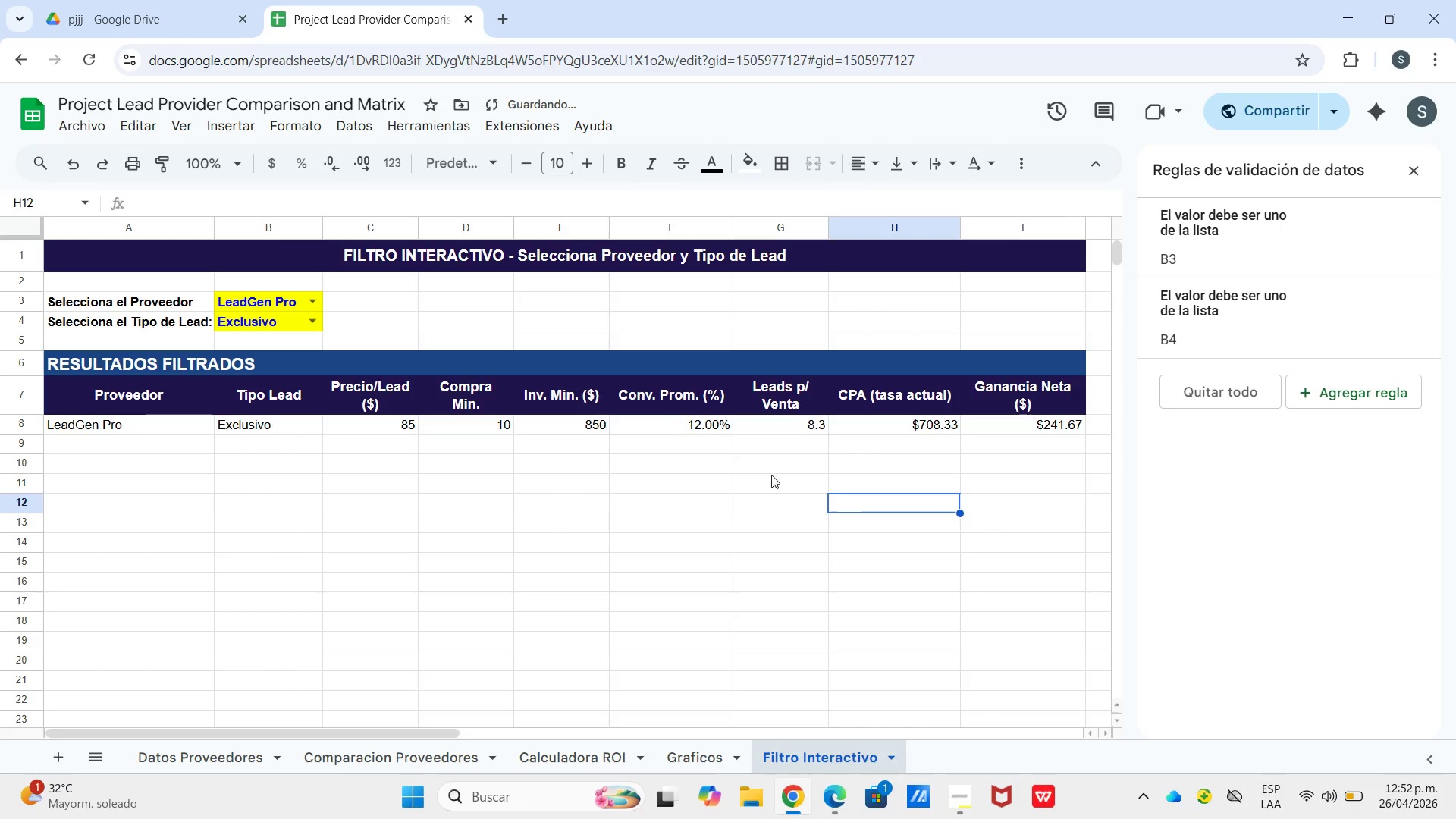 
left_click_drag(start_coordinate=[849, 497], to_coordinate=[839, 497])
 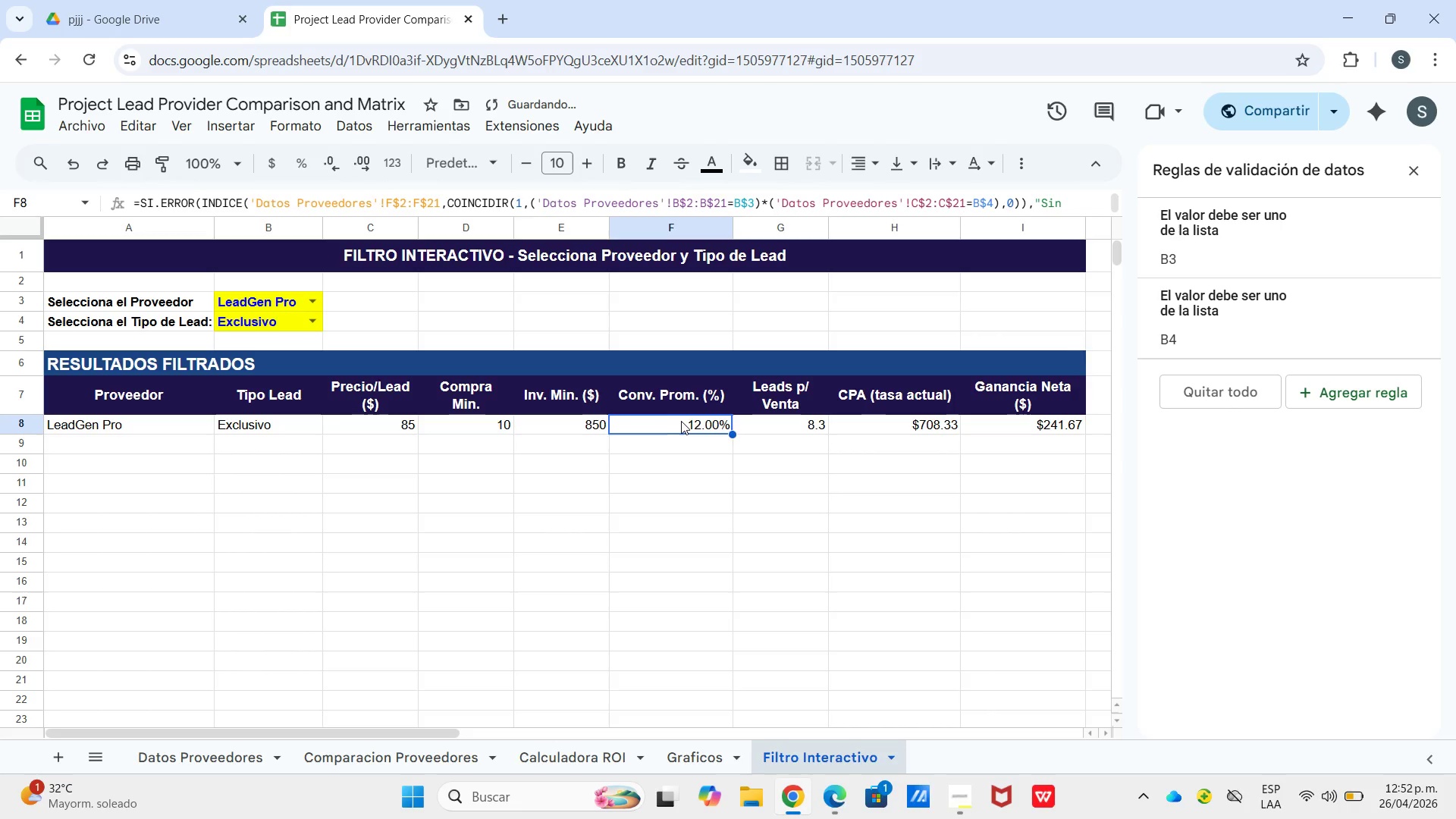 
double_click([681, 421])
 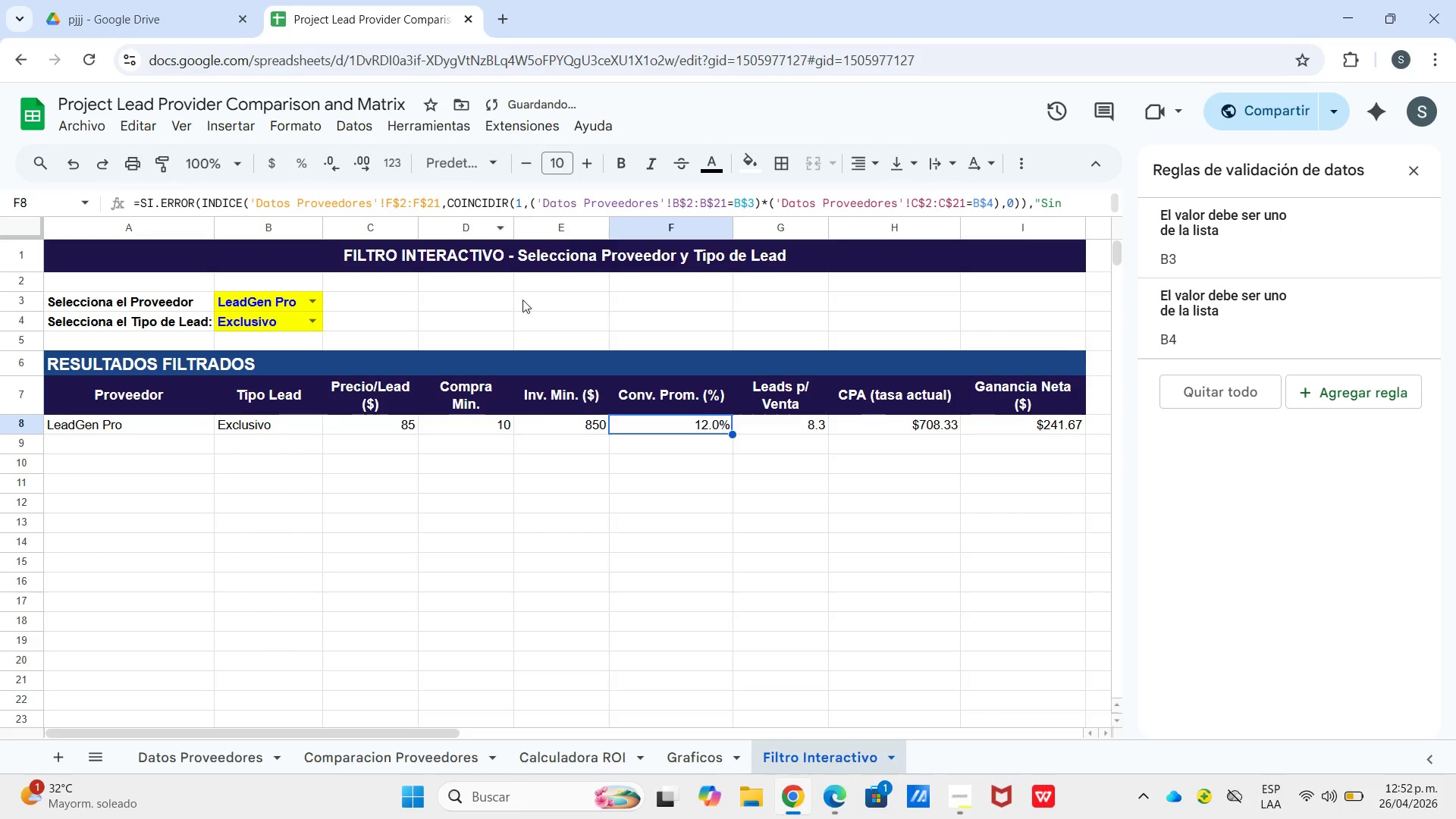 
wait(5.05)
 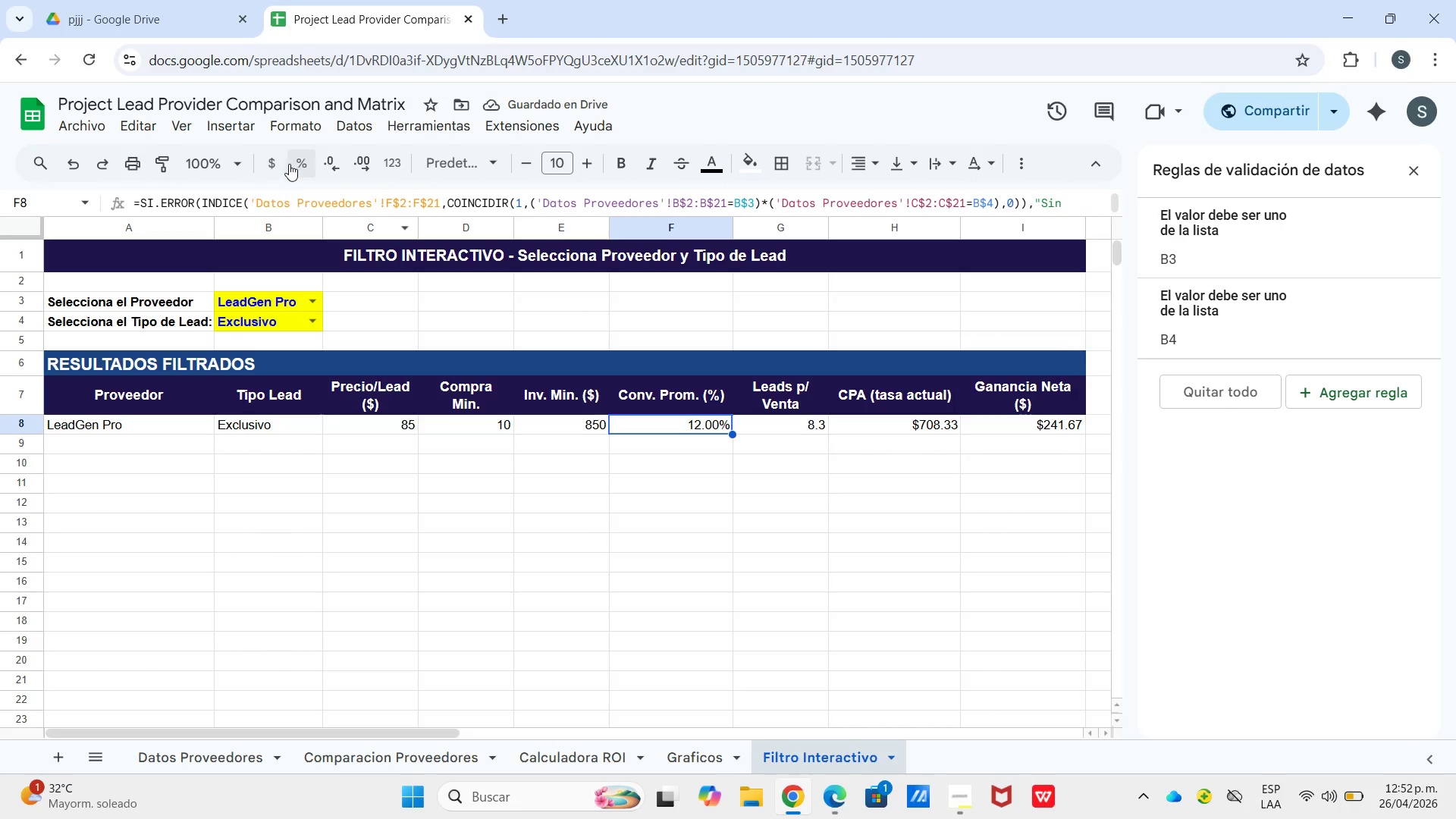 
left_click([540, 431])
 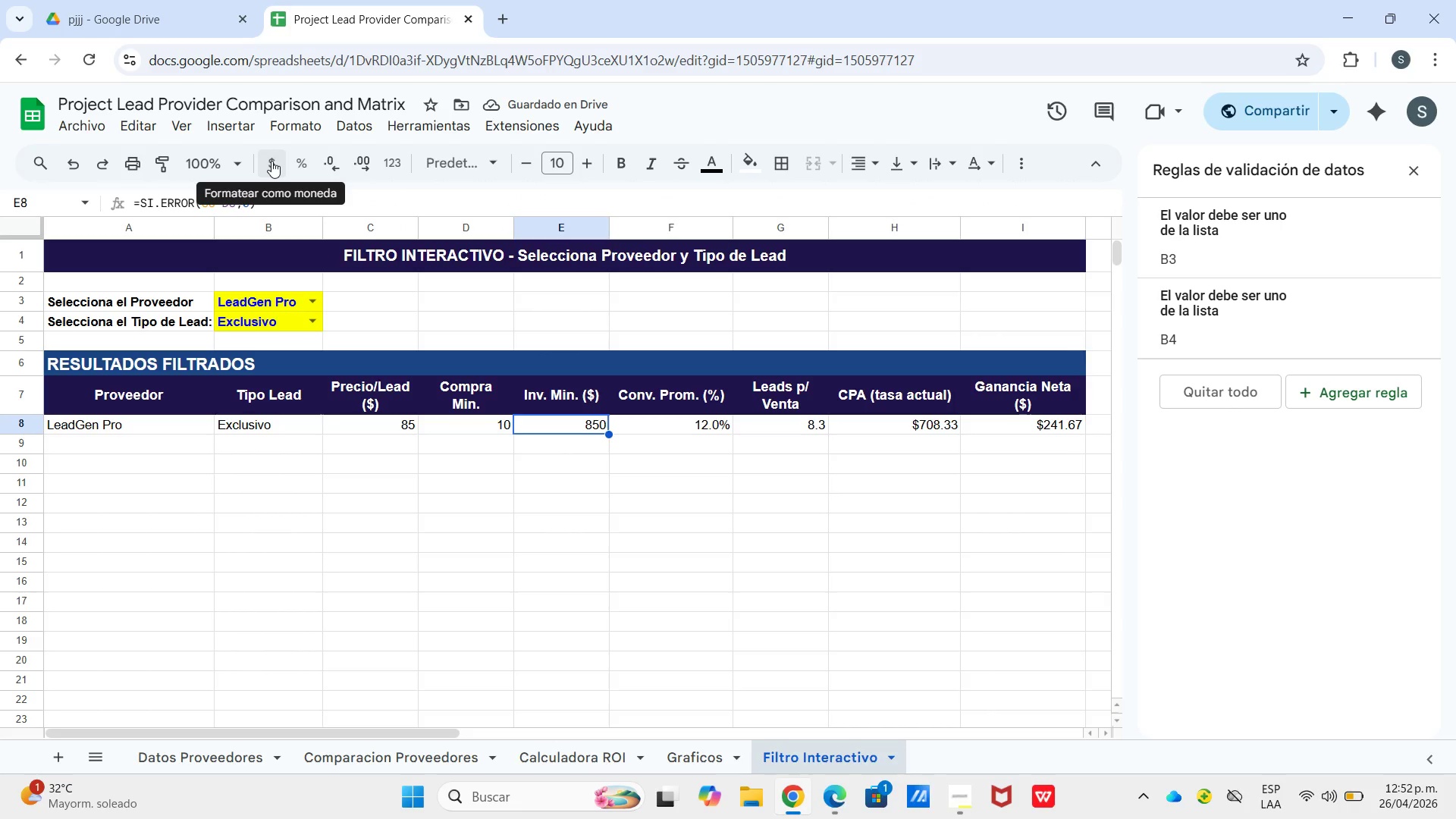 
left_click([271, 161])
 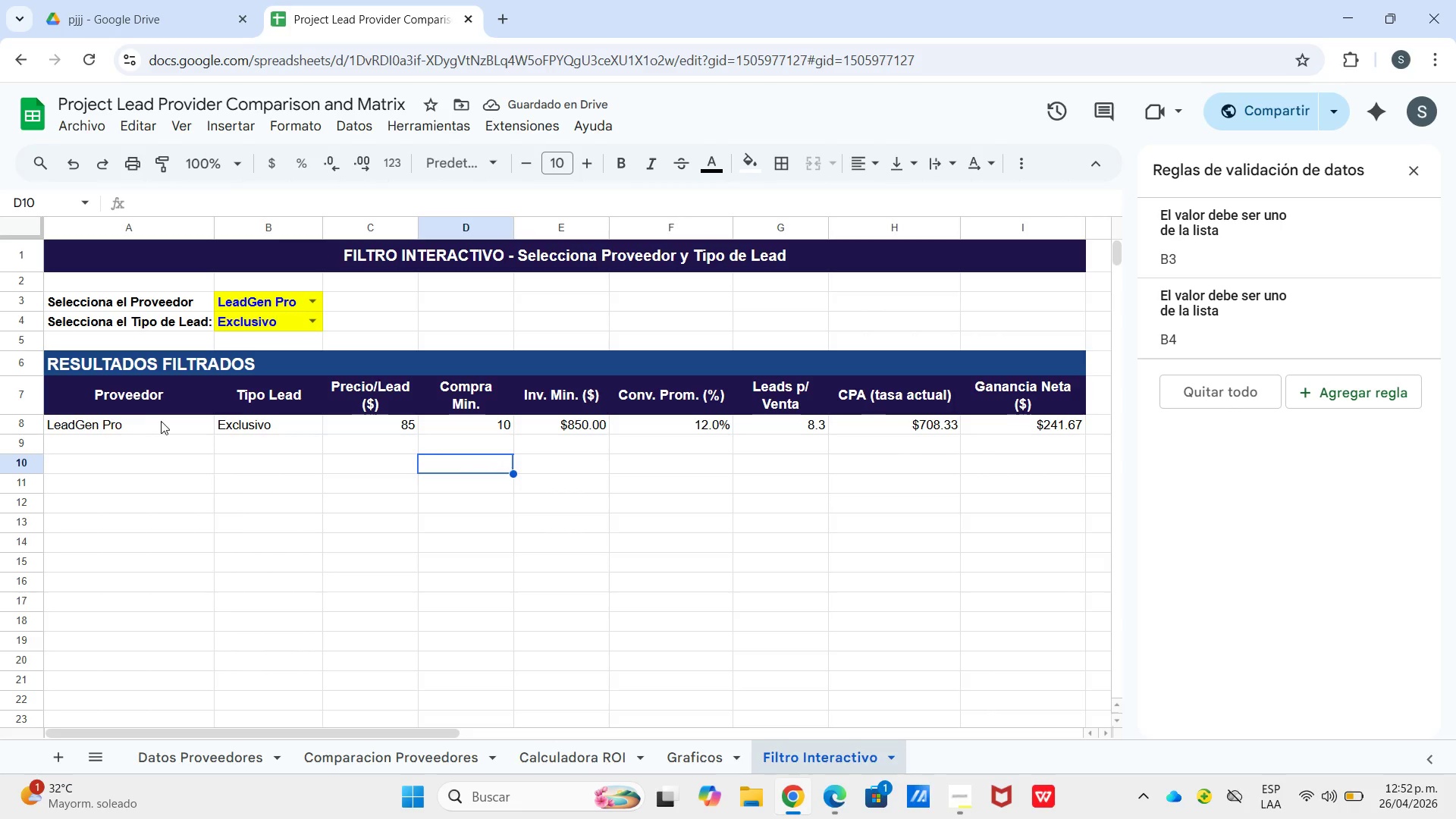 
left_click_drag(start_coordinate=[236, 425], to_coordinate=[1060, 431])
 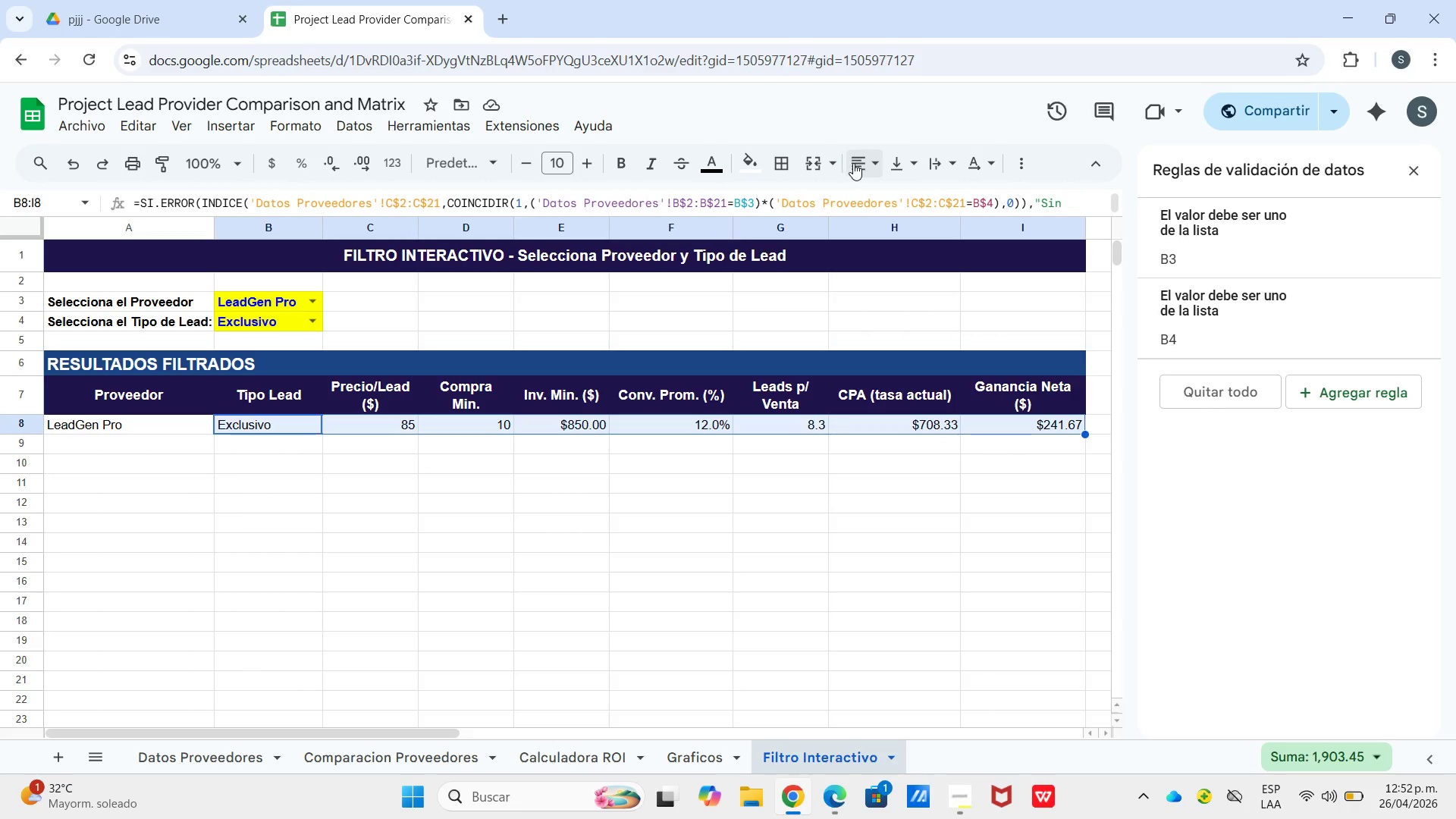 
left_click_drag(start_coordinate=[853, 163], to_coordinate=[854, 167])
 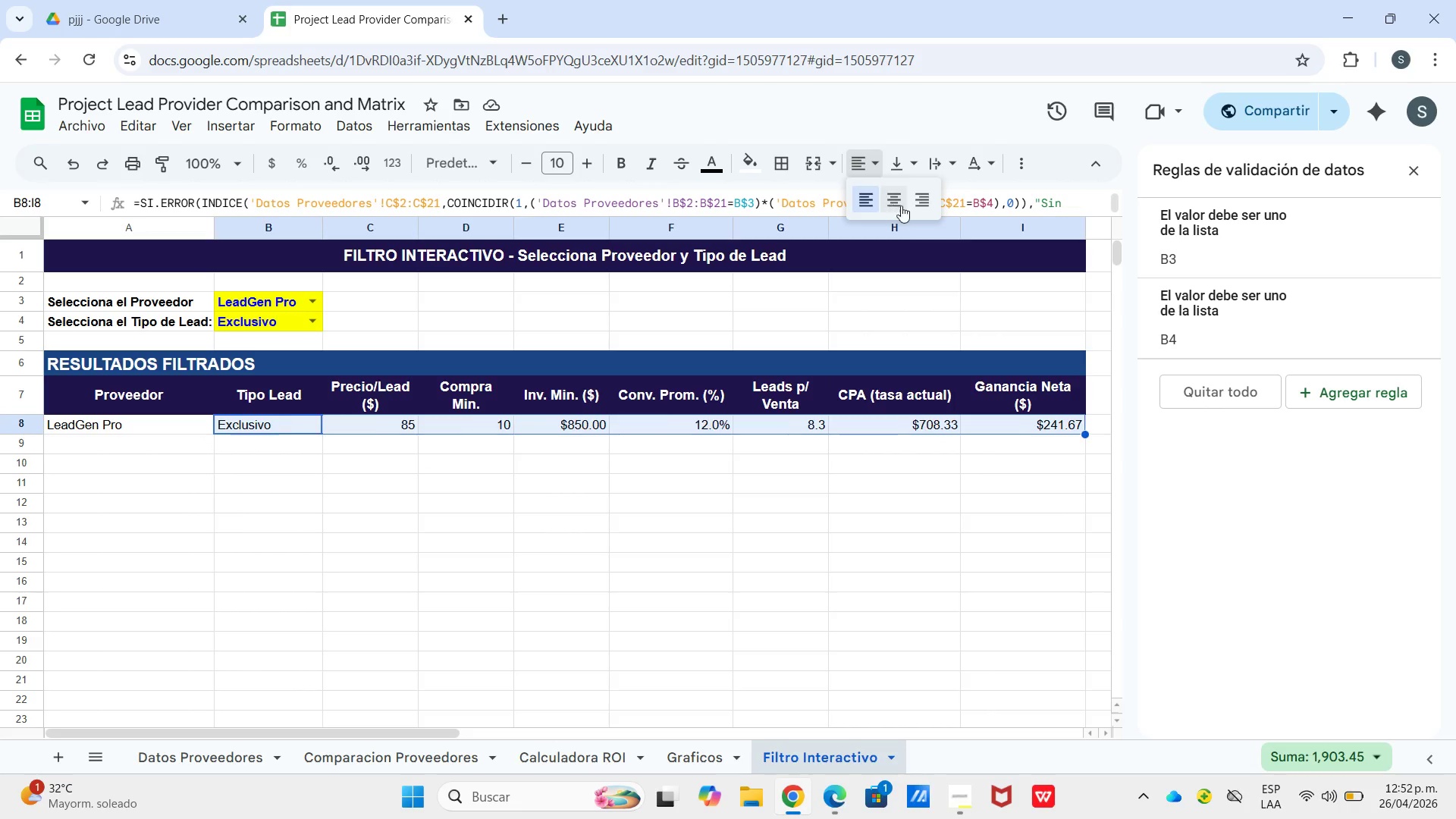 
left_click_drag(start_coordinate=[890, 202], to_coordinate=[901, 206])
 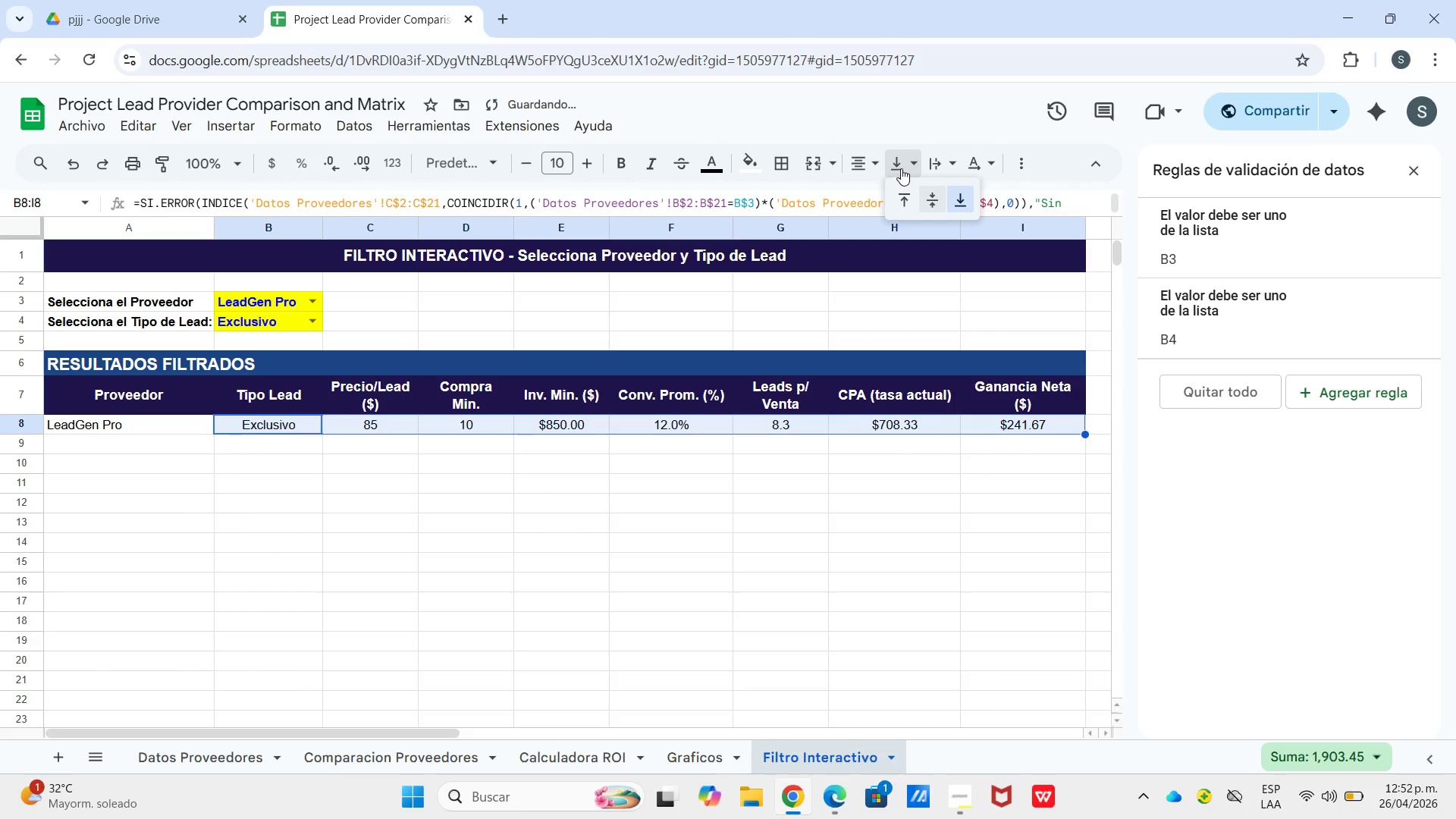 
triple_click([899, 169])
 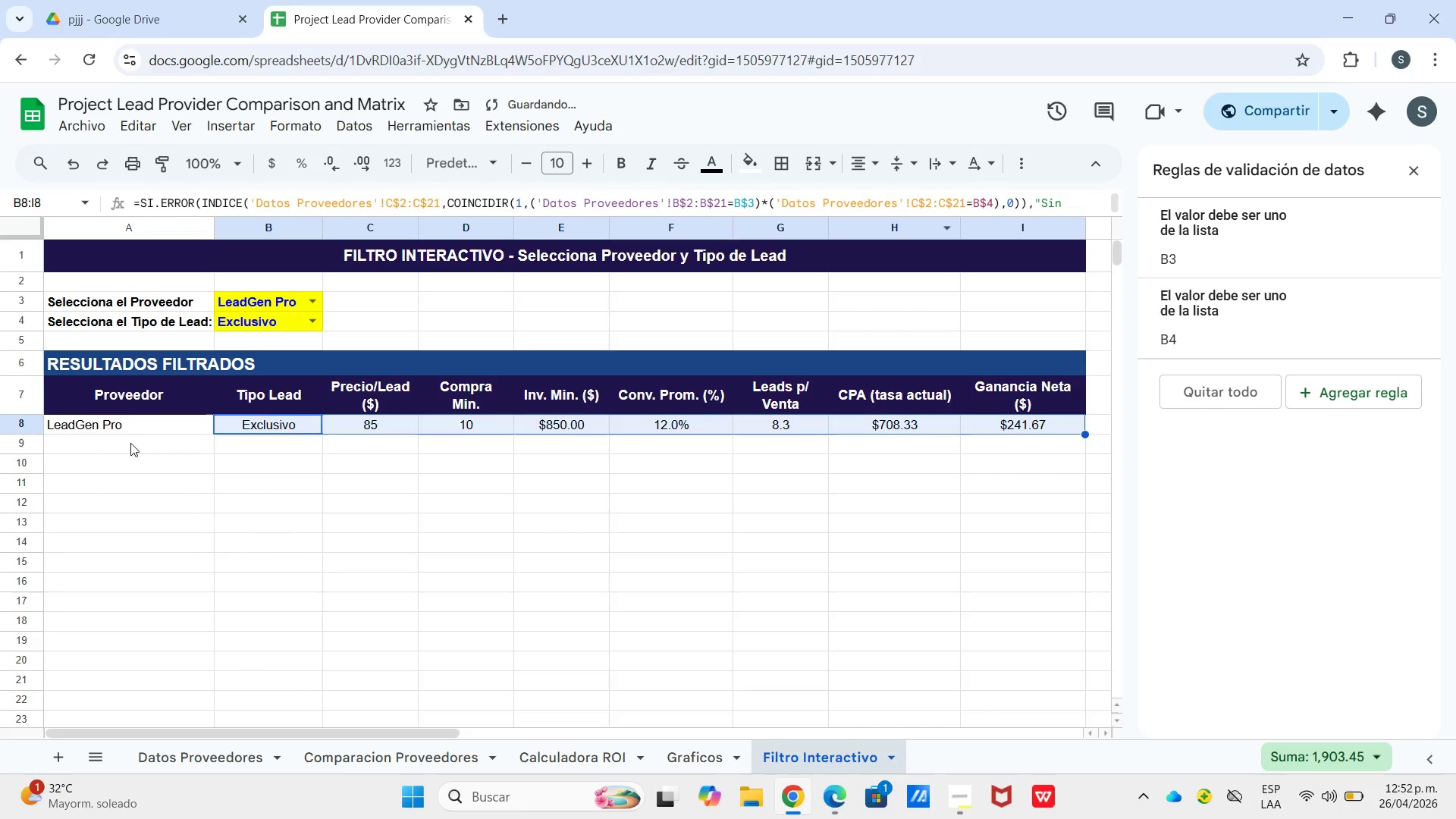 
left_click_drag(start_coordinate=[149, 428], to_coordinate=[1012, 428])
 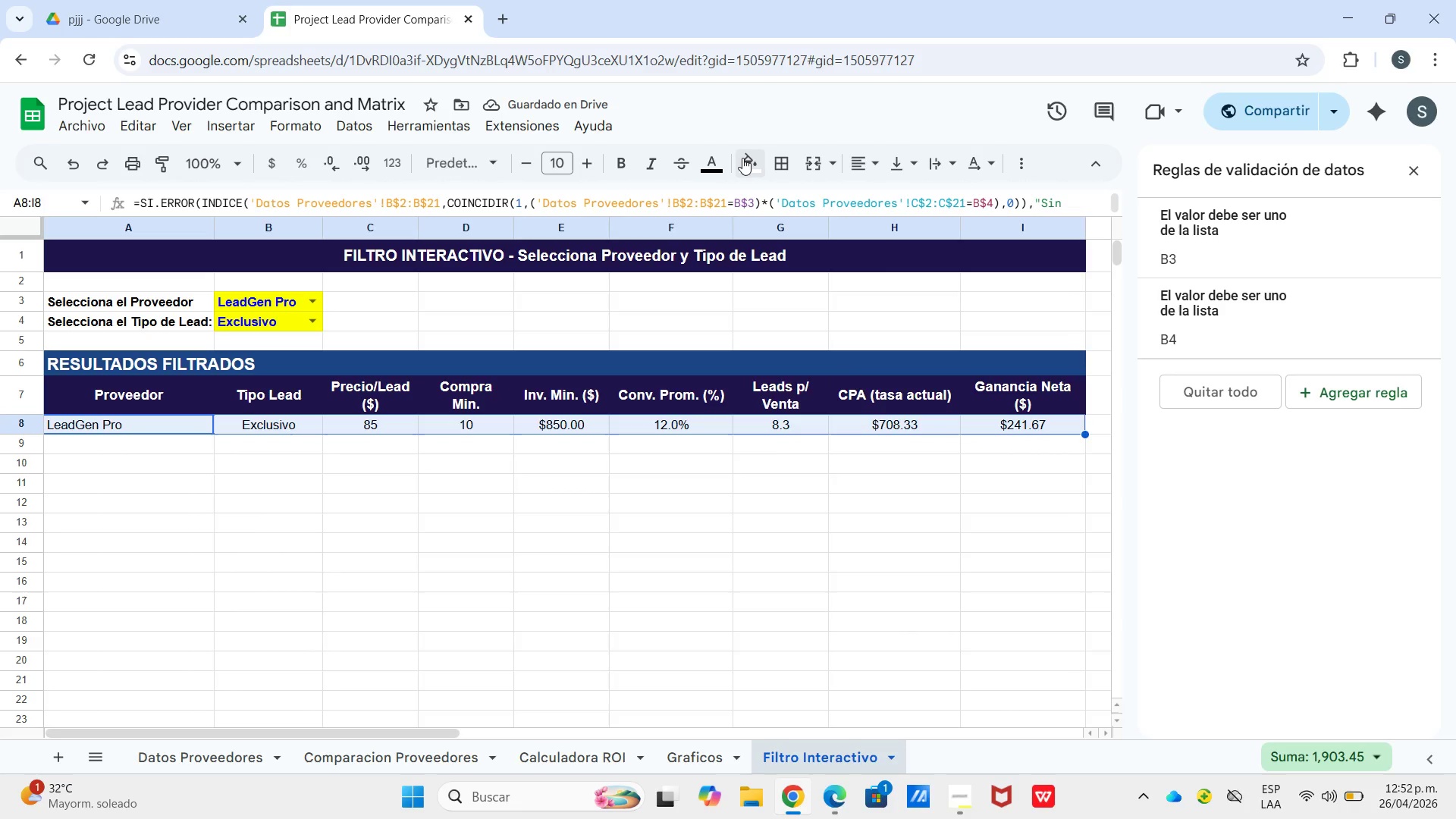 
left_click_drag(start_coordinate=[743, 158], to_coordinate=[763, 166])
 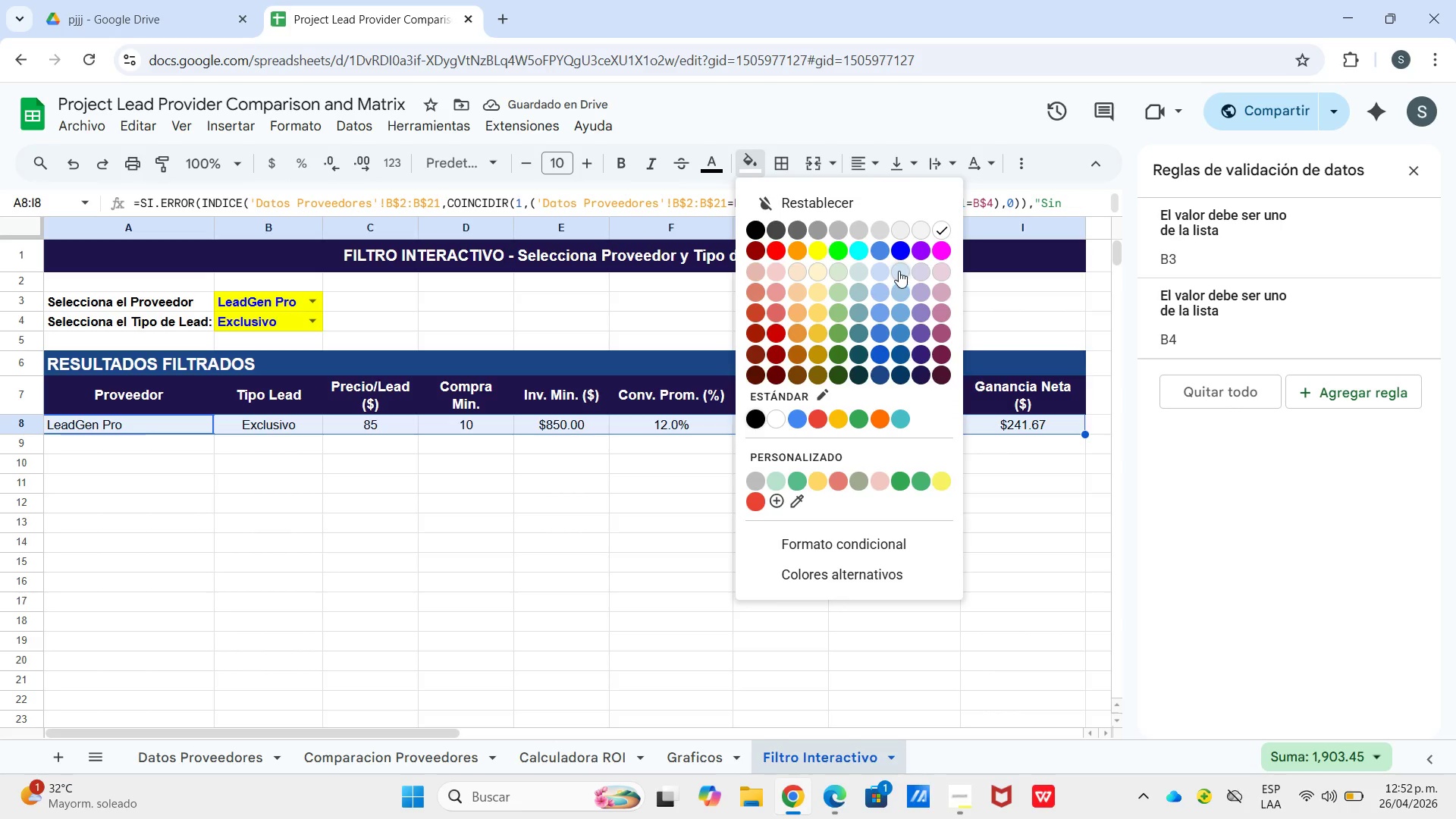 
left_click([899, 271])
 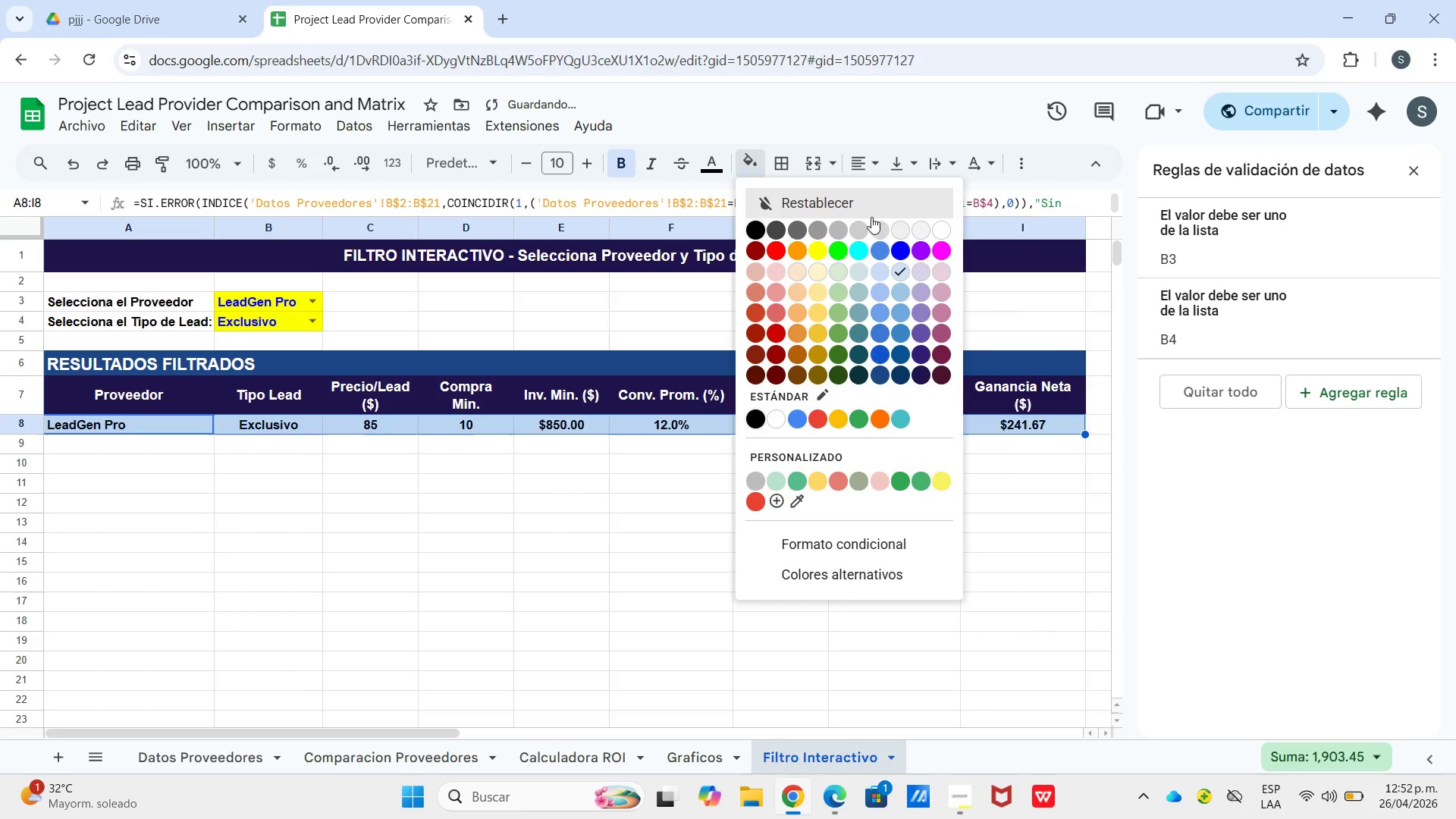 
left_click([896, 285])
 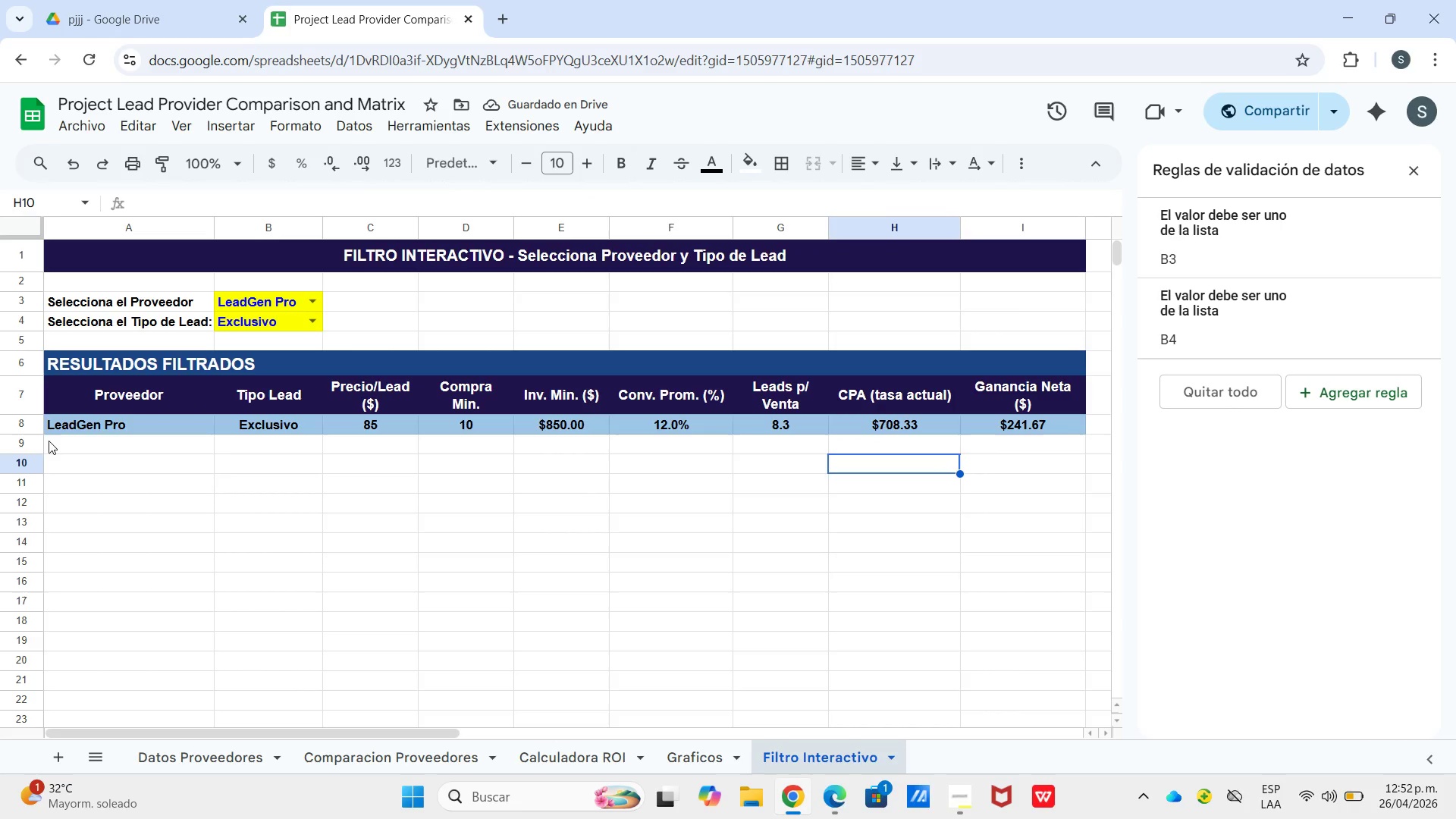 
left_click([105, 457])
 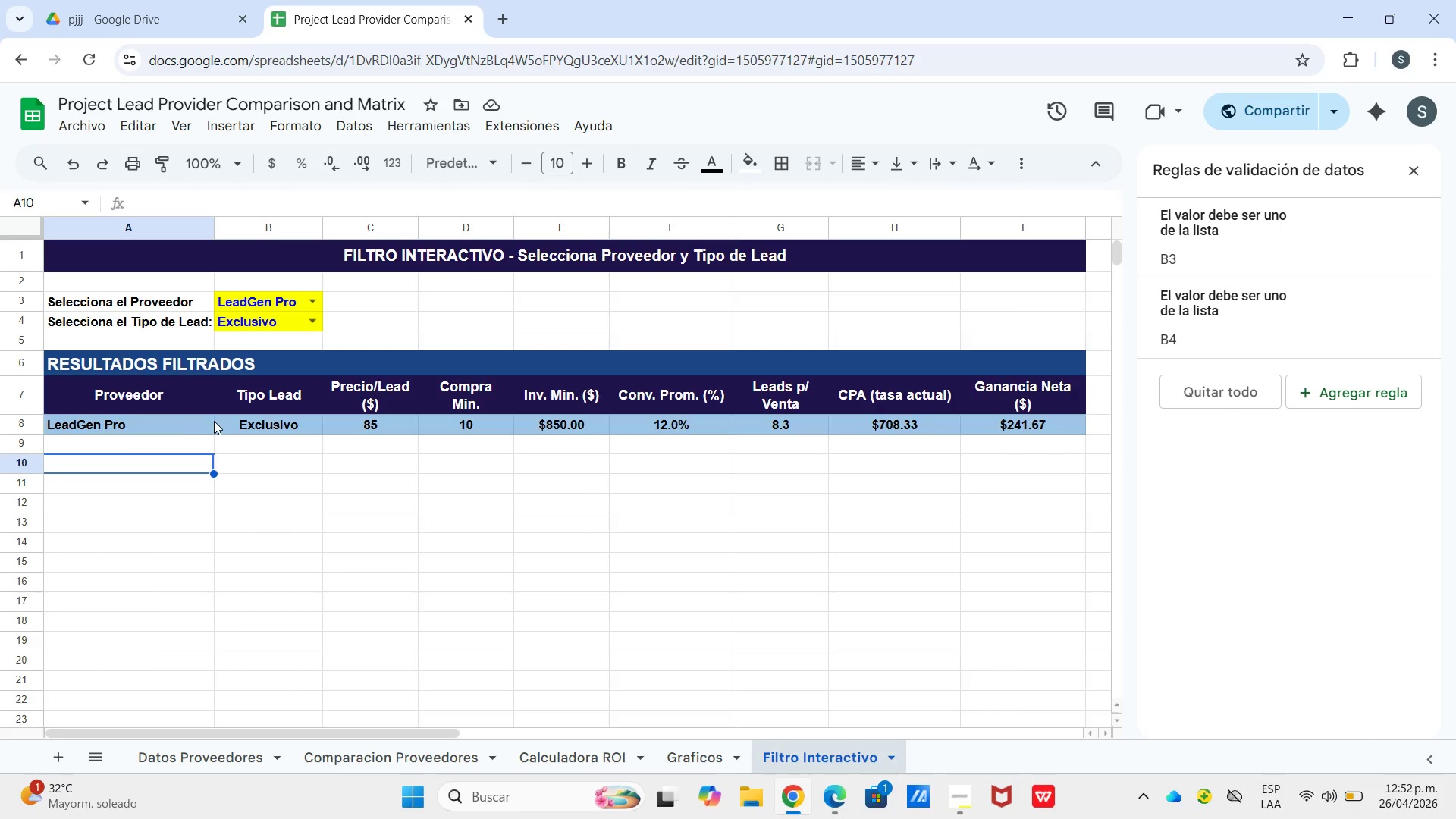 
type(INSTRUCCIONES)
 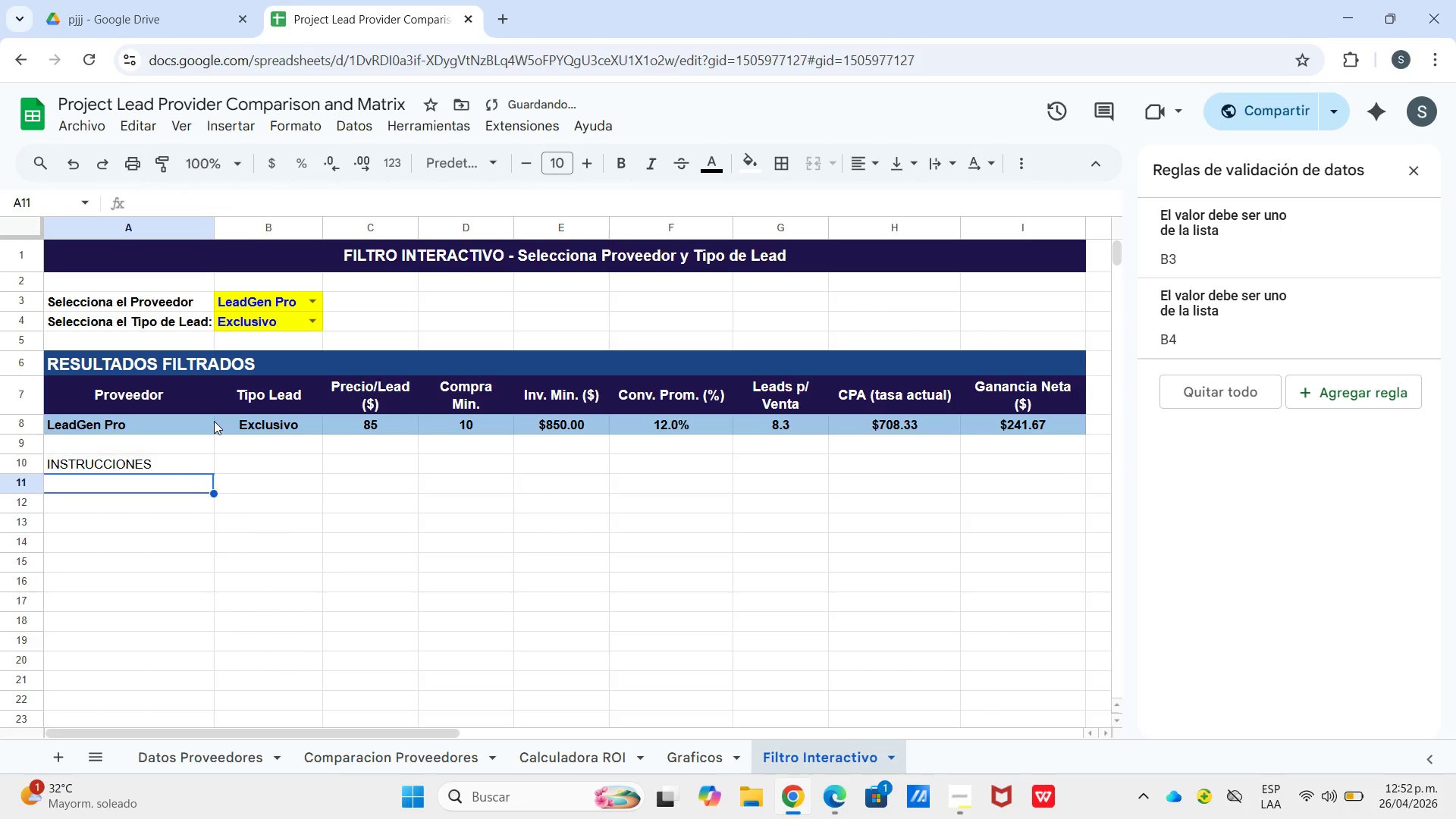 
key(Enter)
 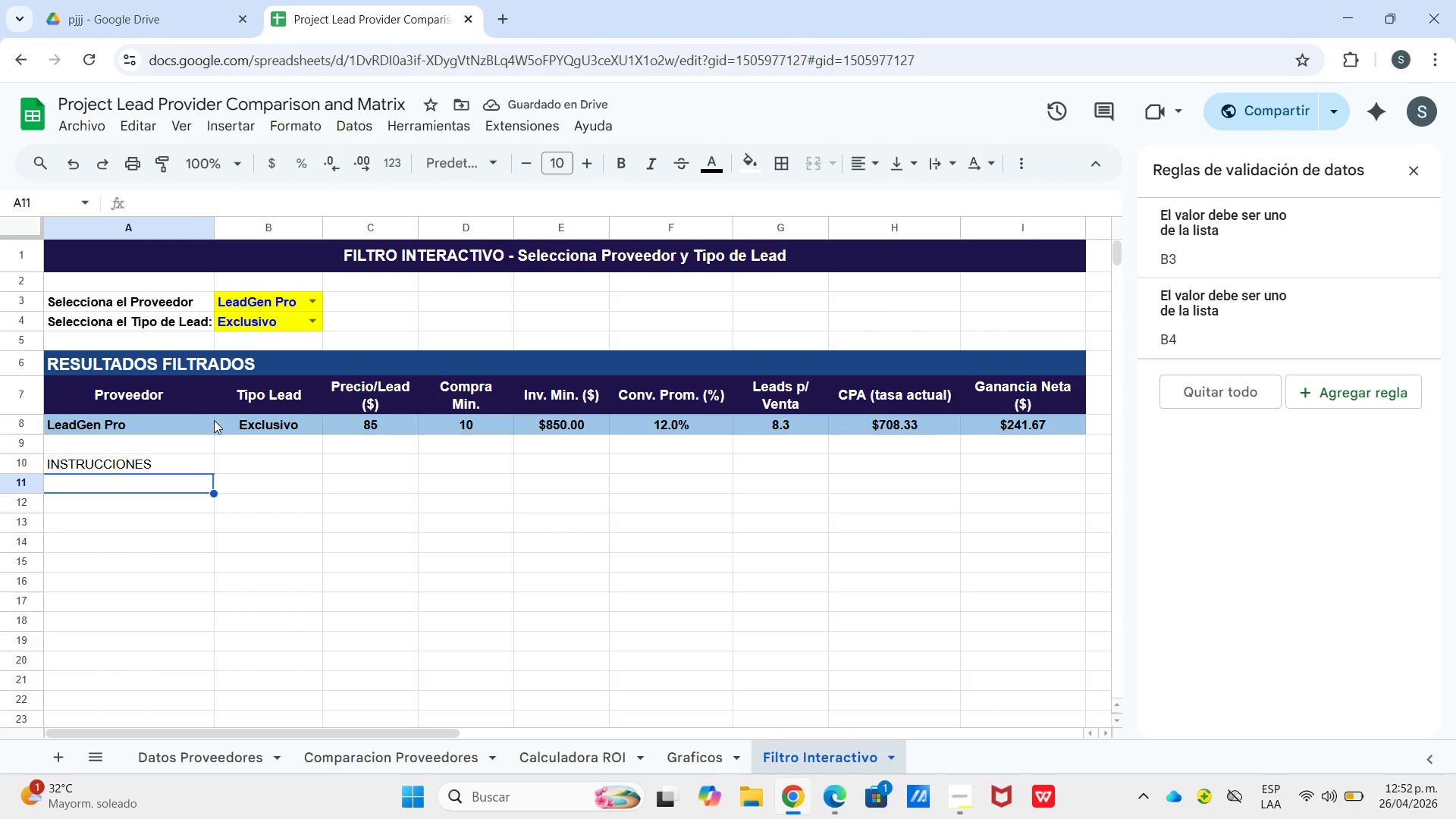 
wait(5.23)
 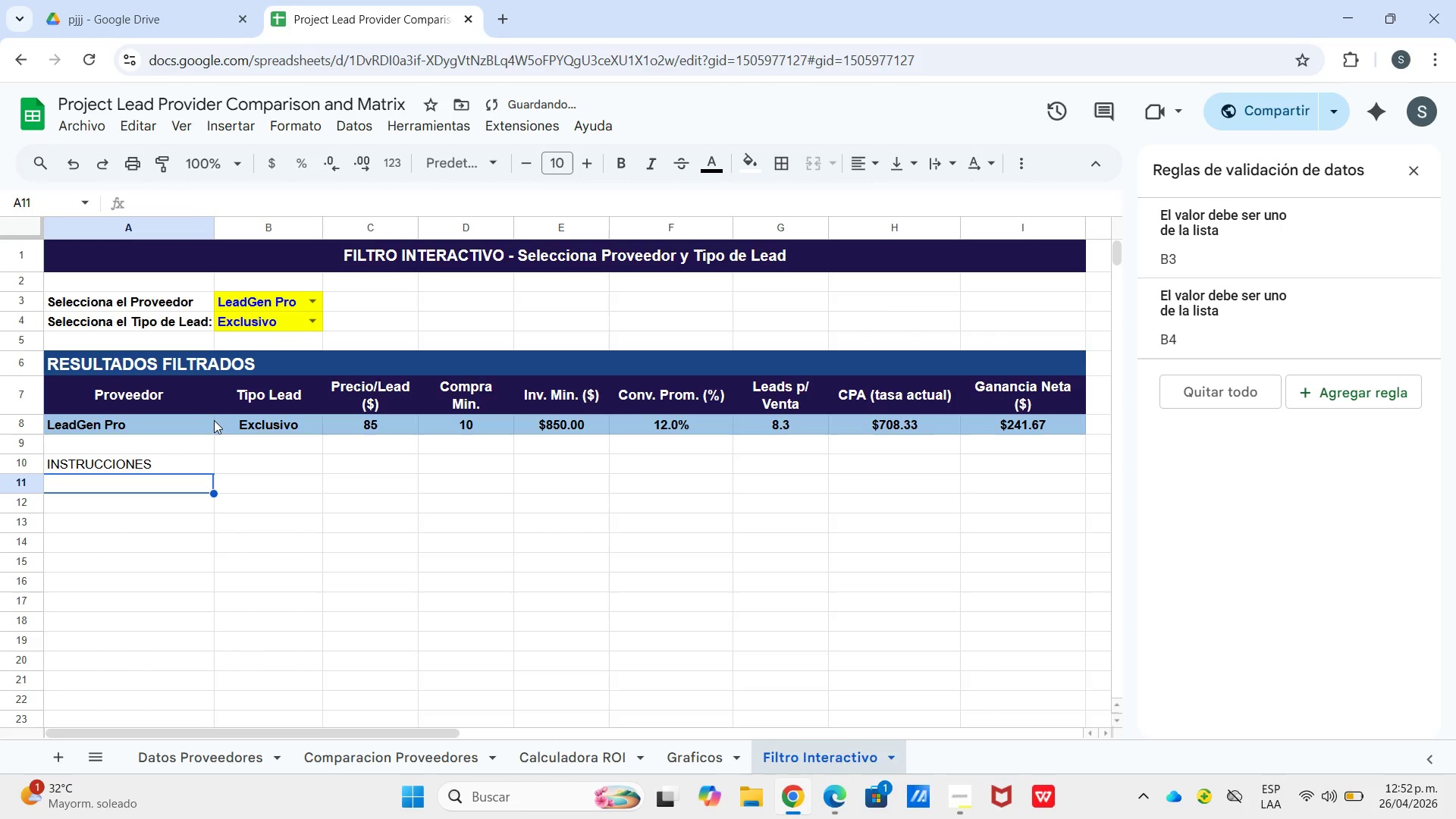 
left_click_drag(start_coordinate=[136, 479], to_coordinate=[1062, 557])
 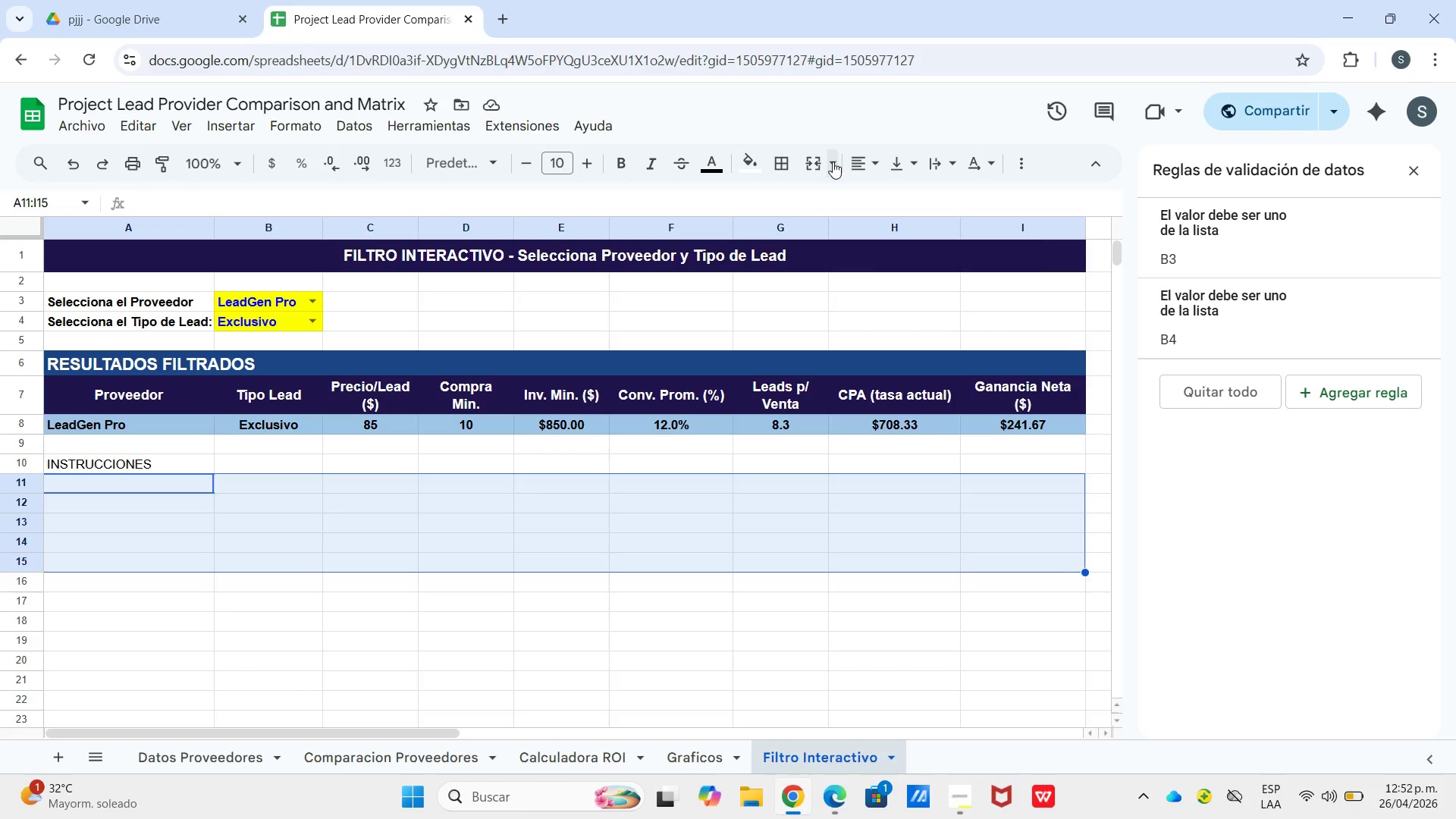 
left_click_drag(start_coordinate=[833, 162], to_coordinate=[833, 167])
 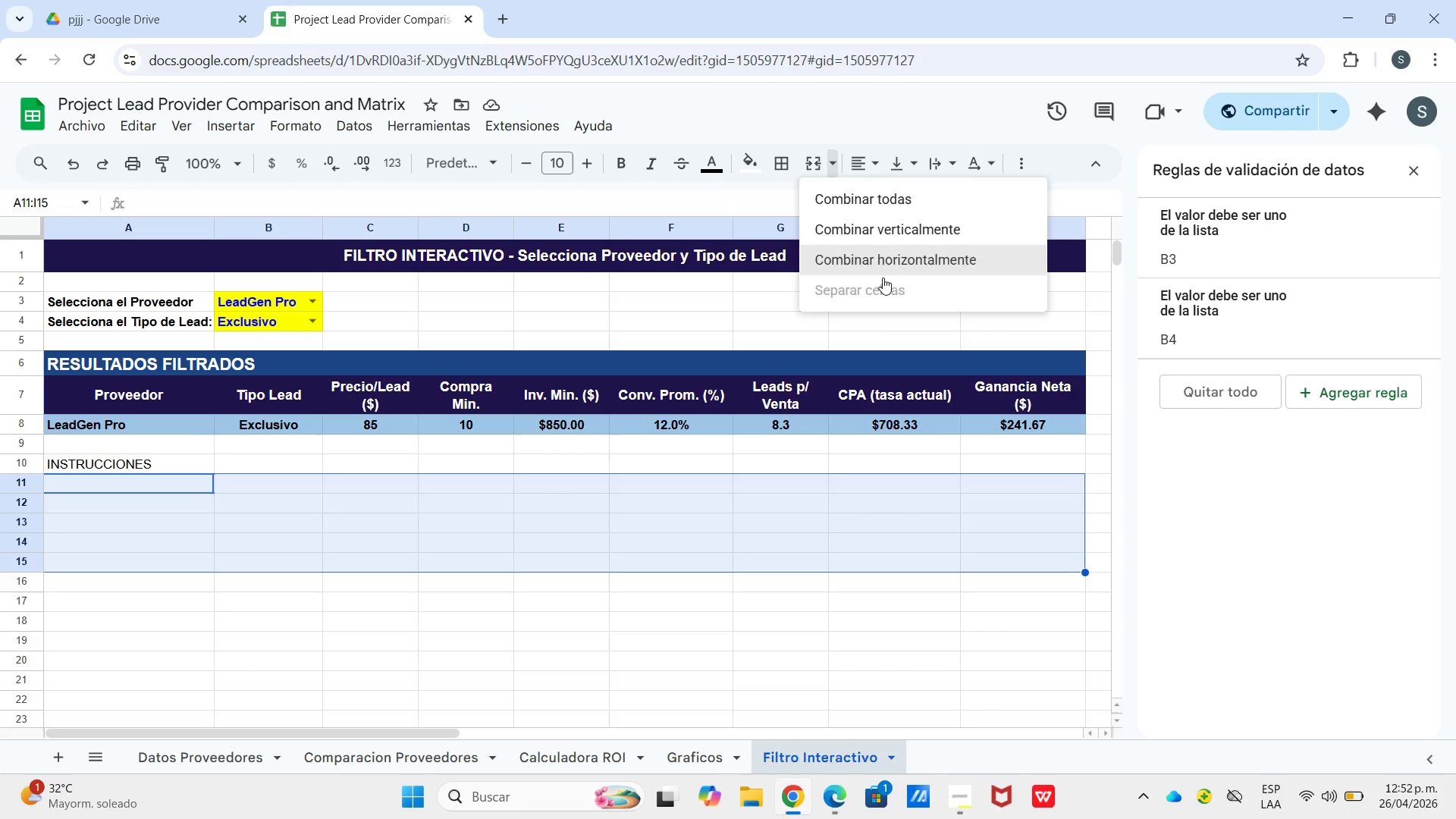 
left_click([902, 266])
 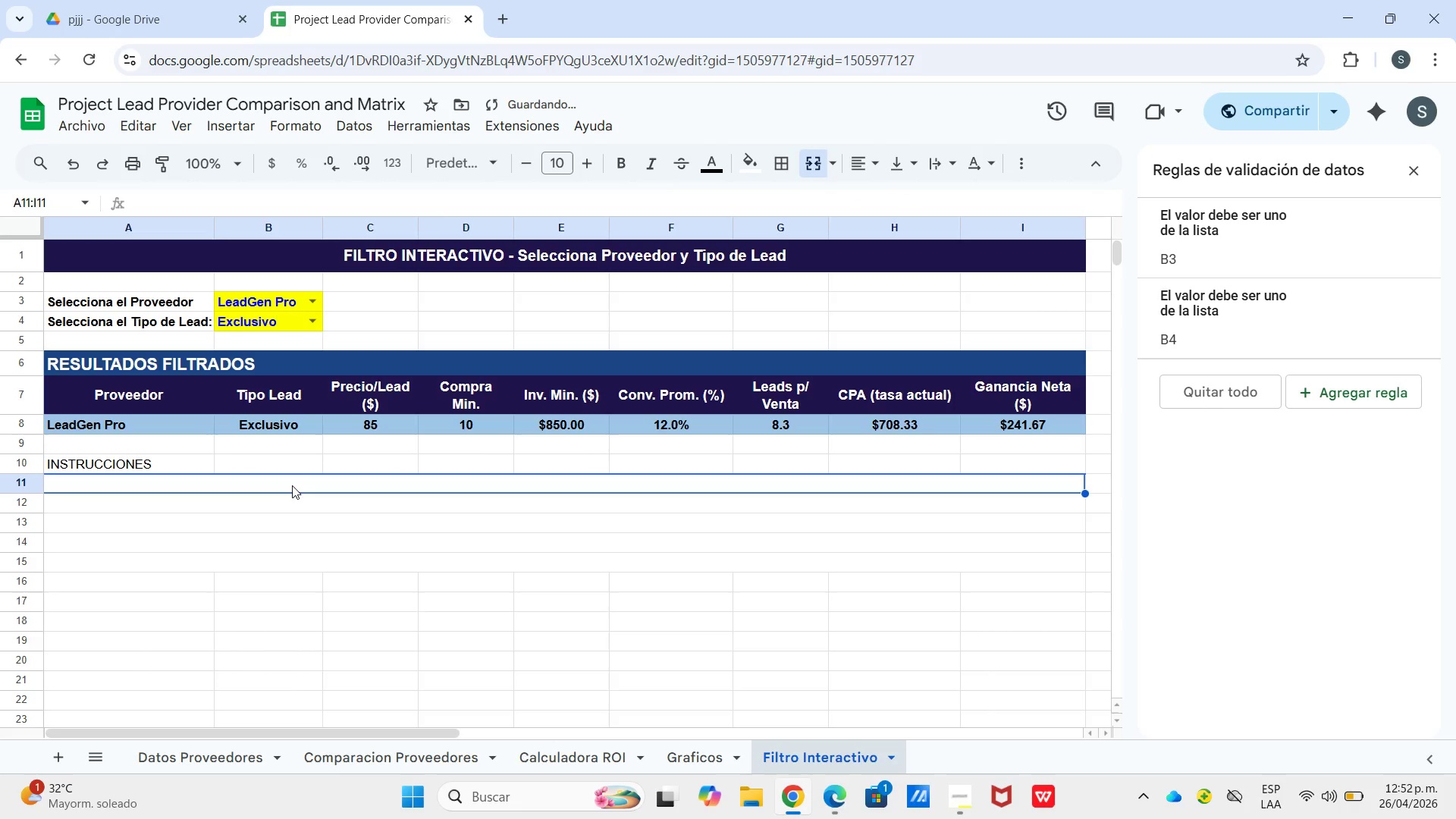 
double_click([292, 485])
 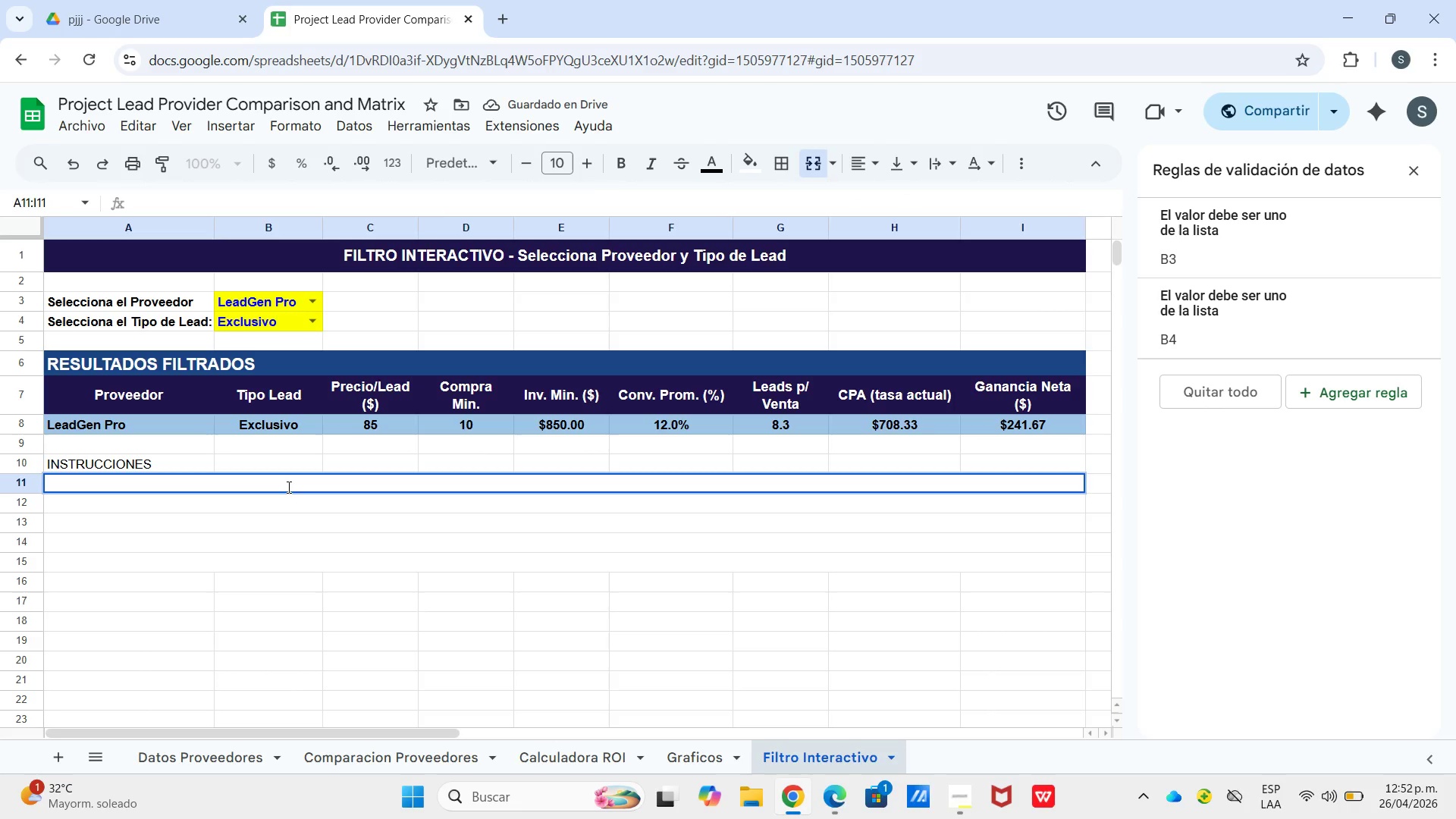 
type(1. Haz clic en la celda B3 y usa el menu desplegable para elegir el proveedor)
 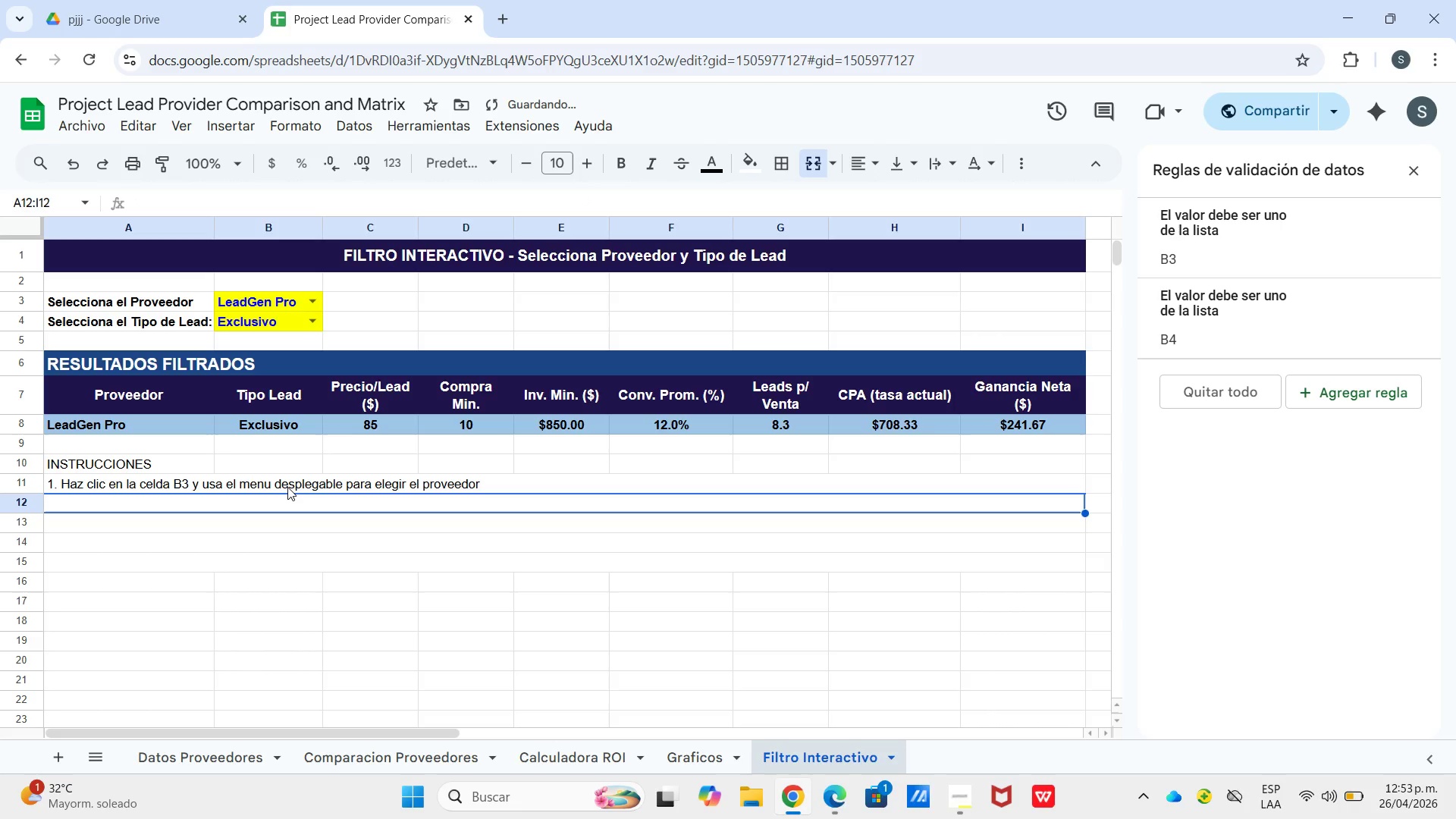 
key(Enter)
 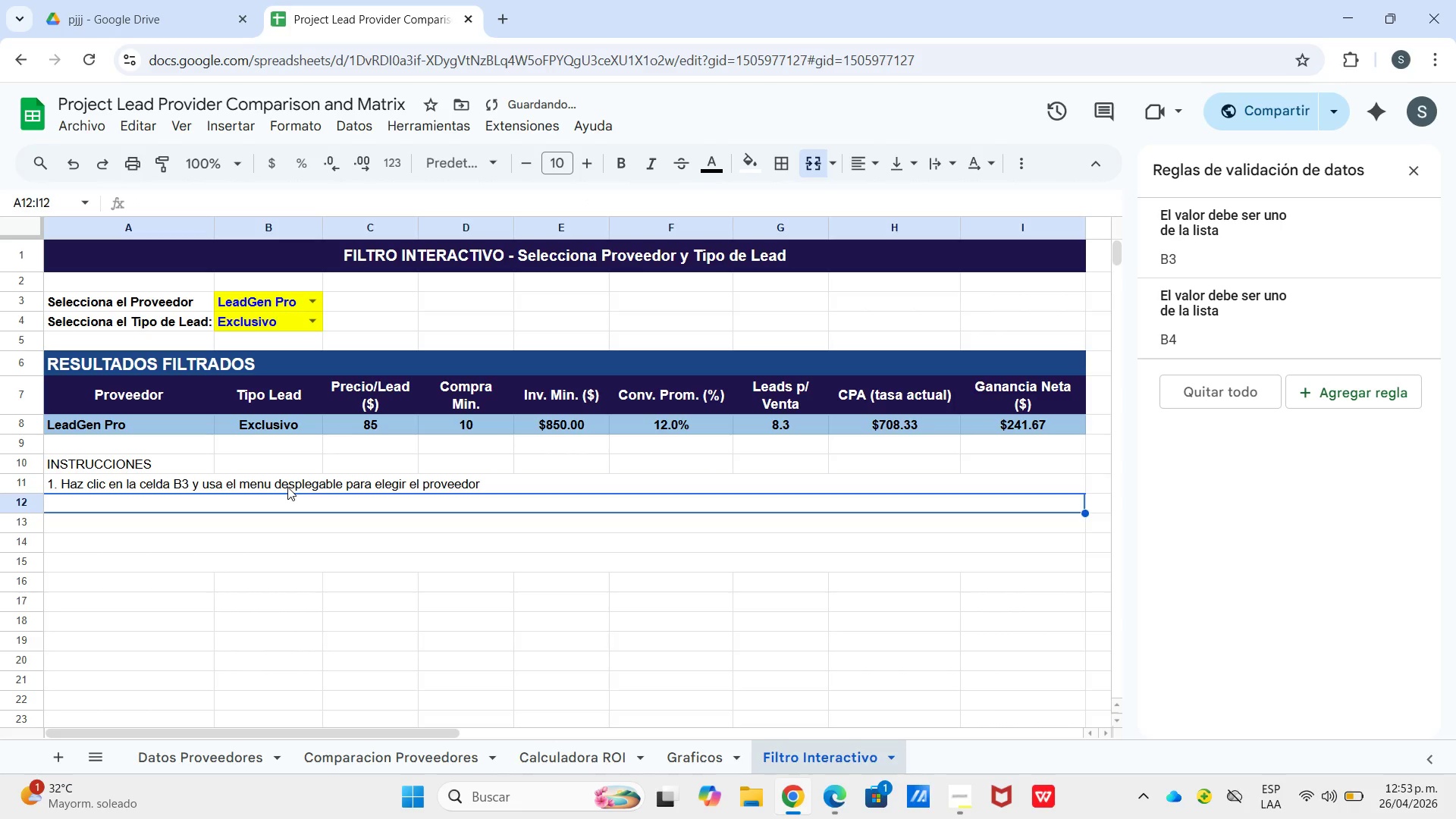 
type(2. haz ])
key(Backspace)
key(Backspace)
key(Backspace)
key(Backspace)
key(Backspace)
type(Haz clic en la celda B4 y e`)
key(Backspace)
type(lgie)
key(Backspace)
key(Backspace)
key(Backspace)
type(ige el tipo e lead con el menu desplegable.)
 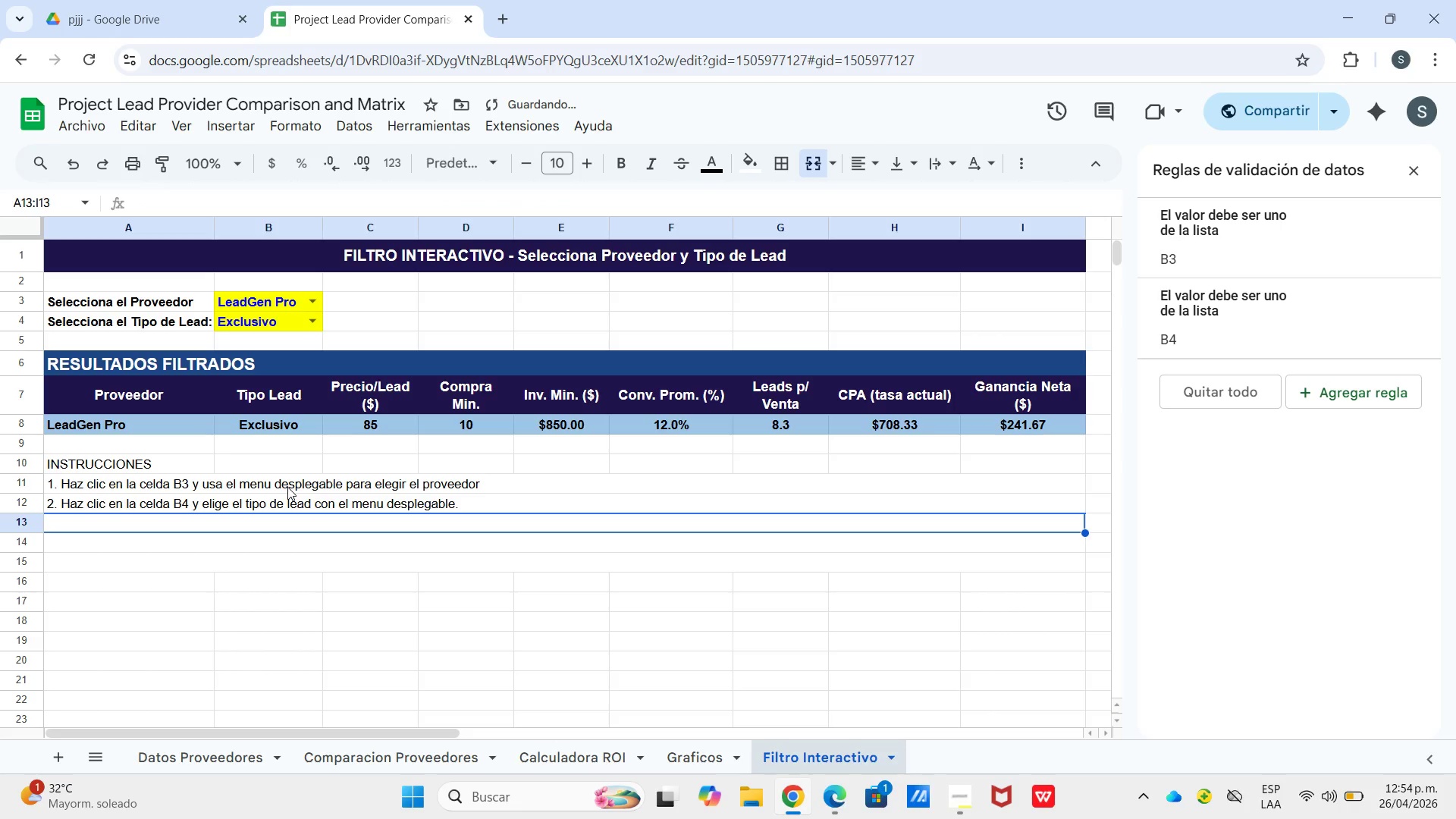 
 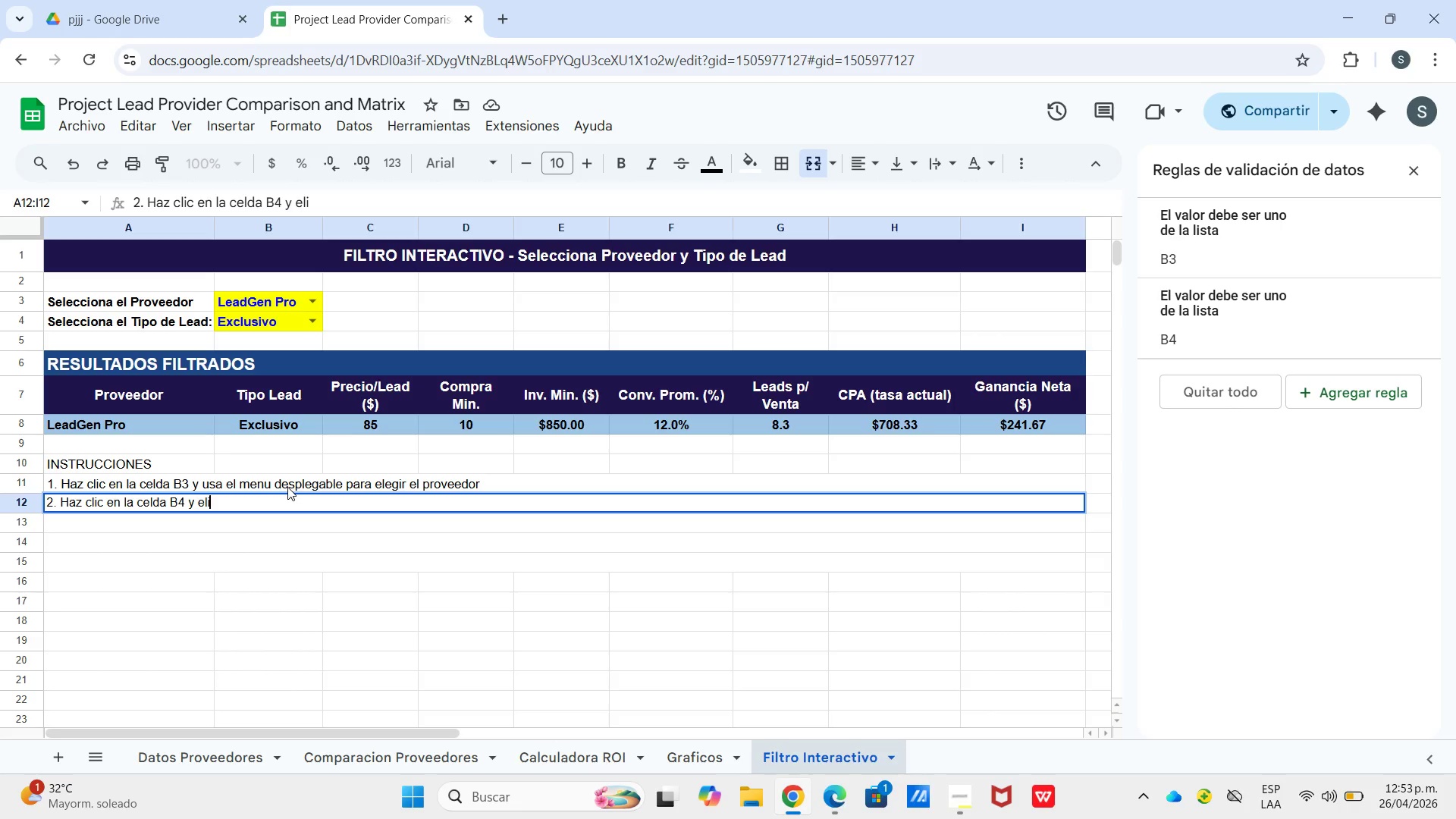 
key(Enter)
 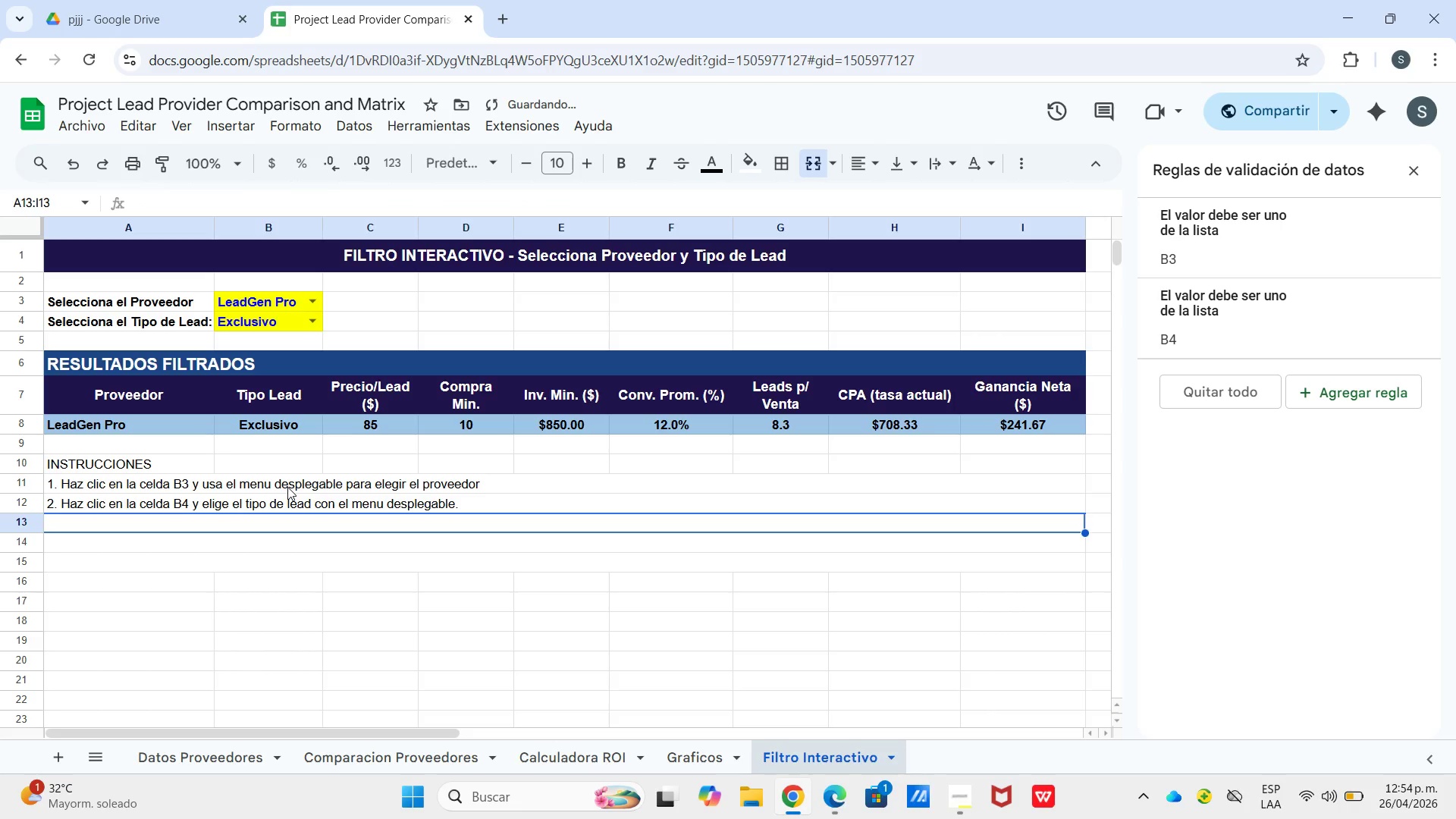 
type(3. Los resultados en la fila 8 se actualizan automaticamentte)
key(Backspace)
key(Backspace)
type(e.)
 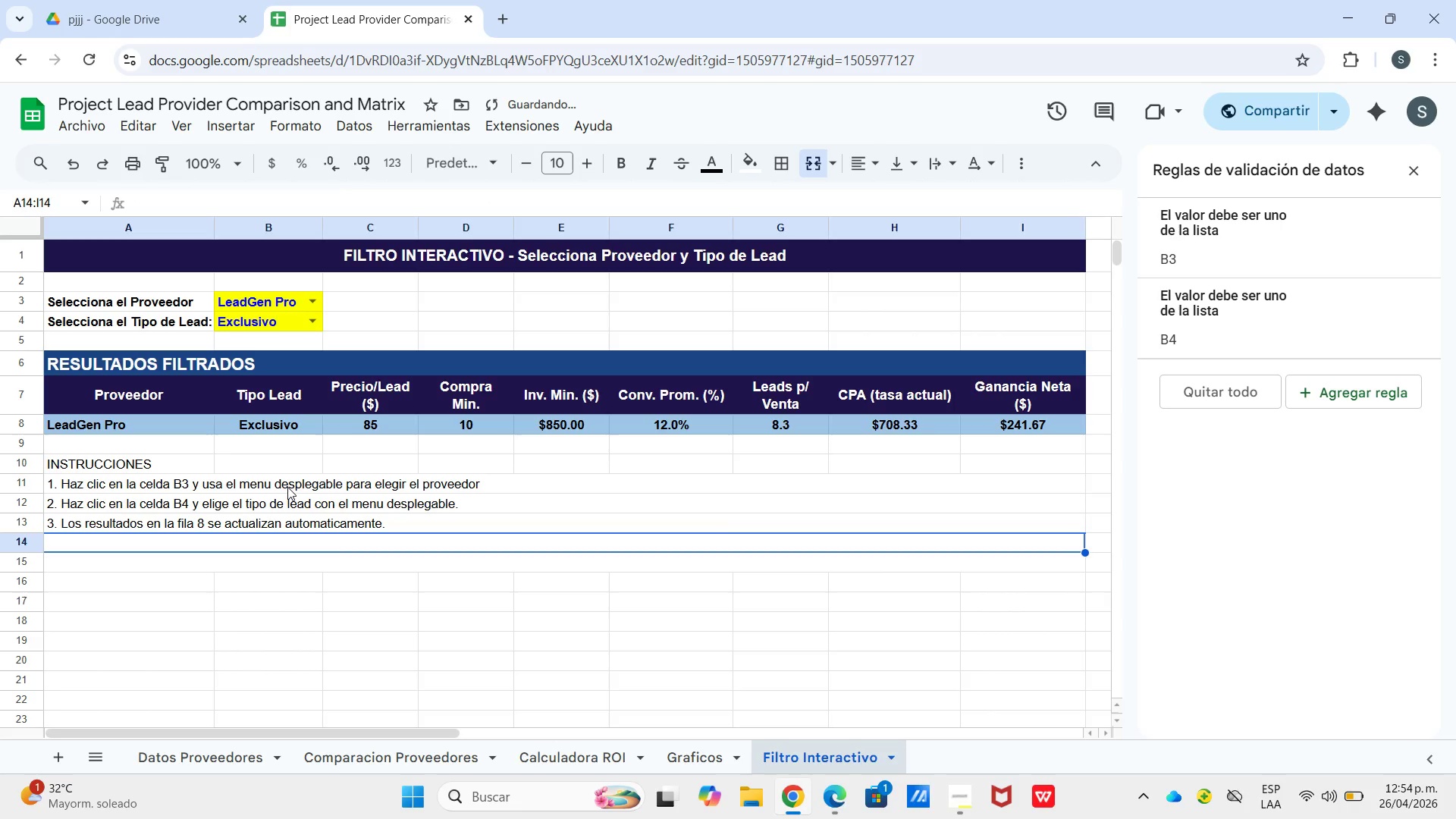 
 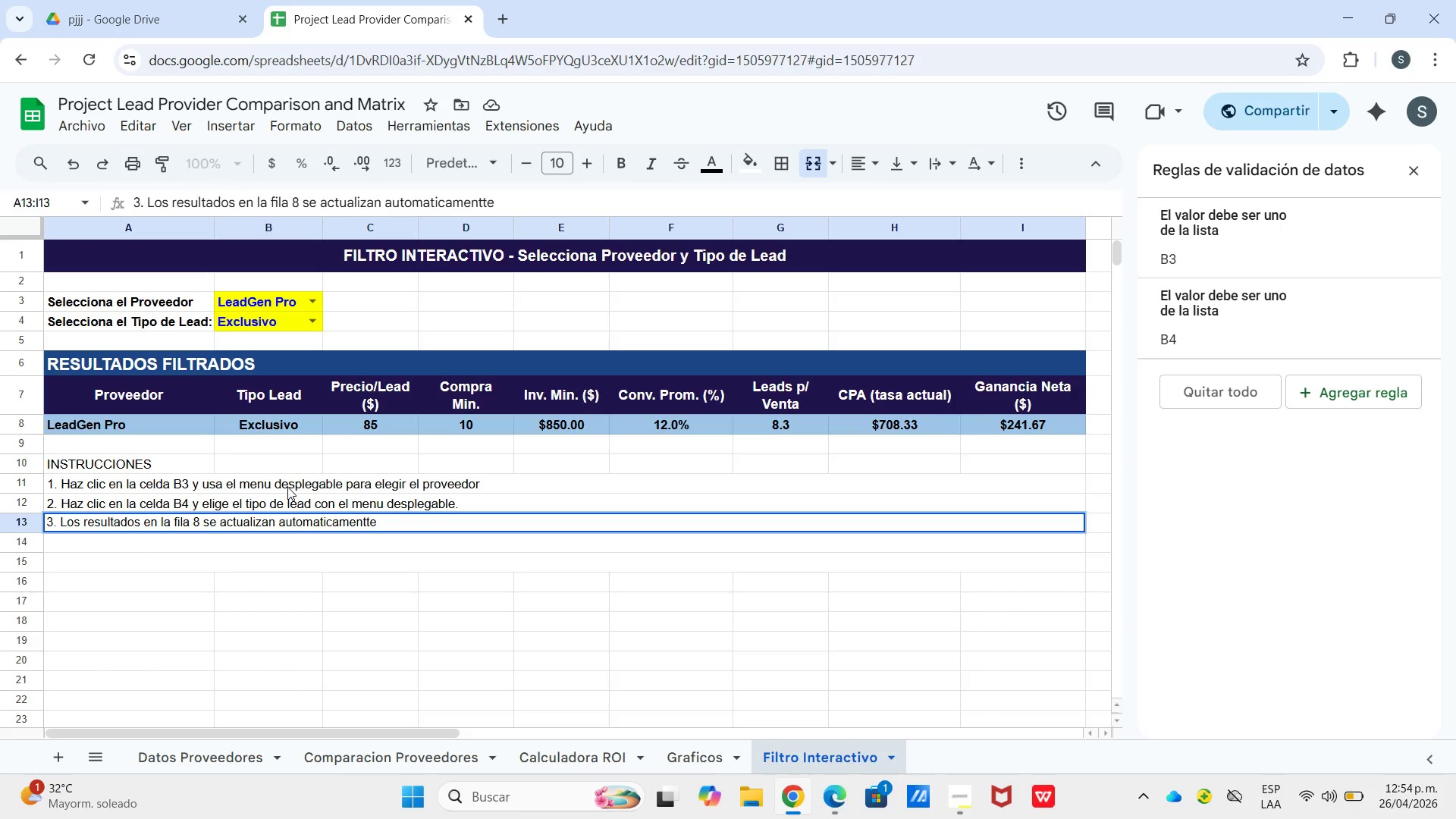 
key(Enter)
 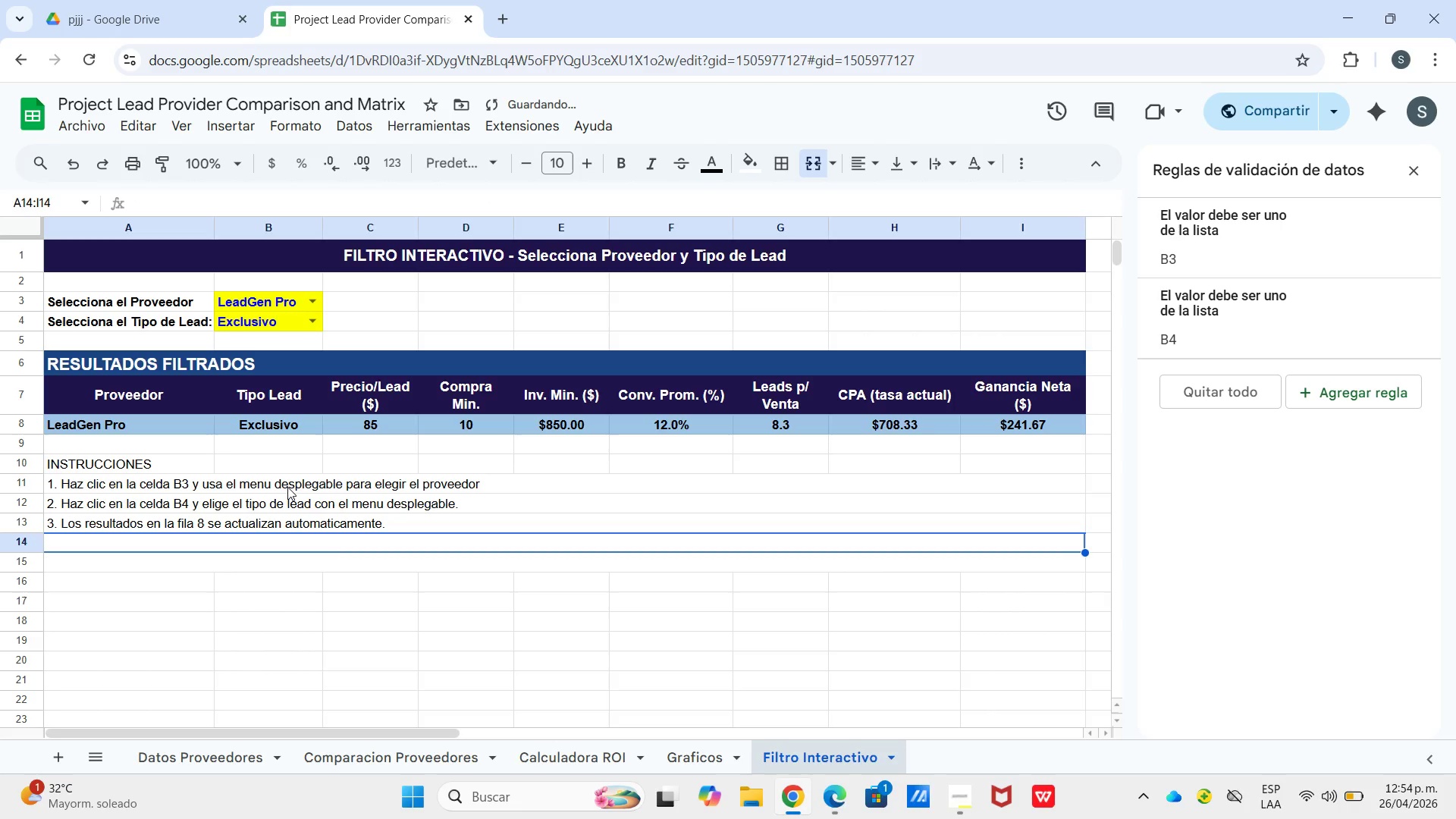 
hold_key(key=ShiftLeft, duration=0.5)
 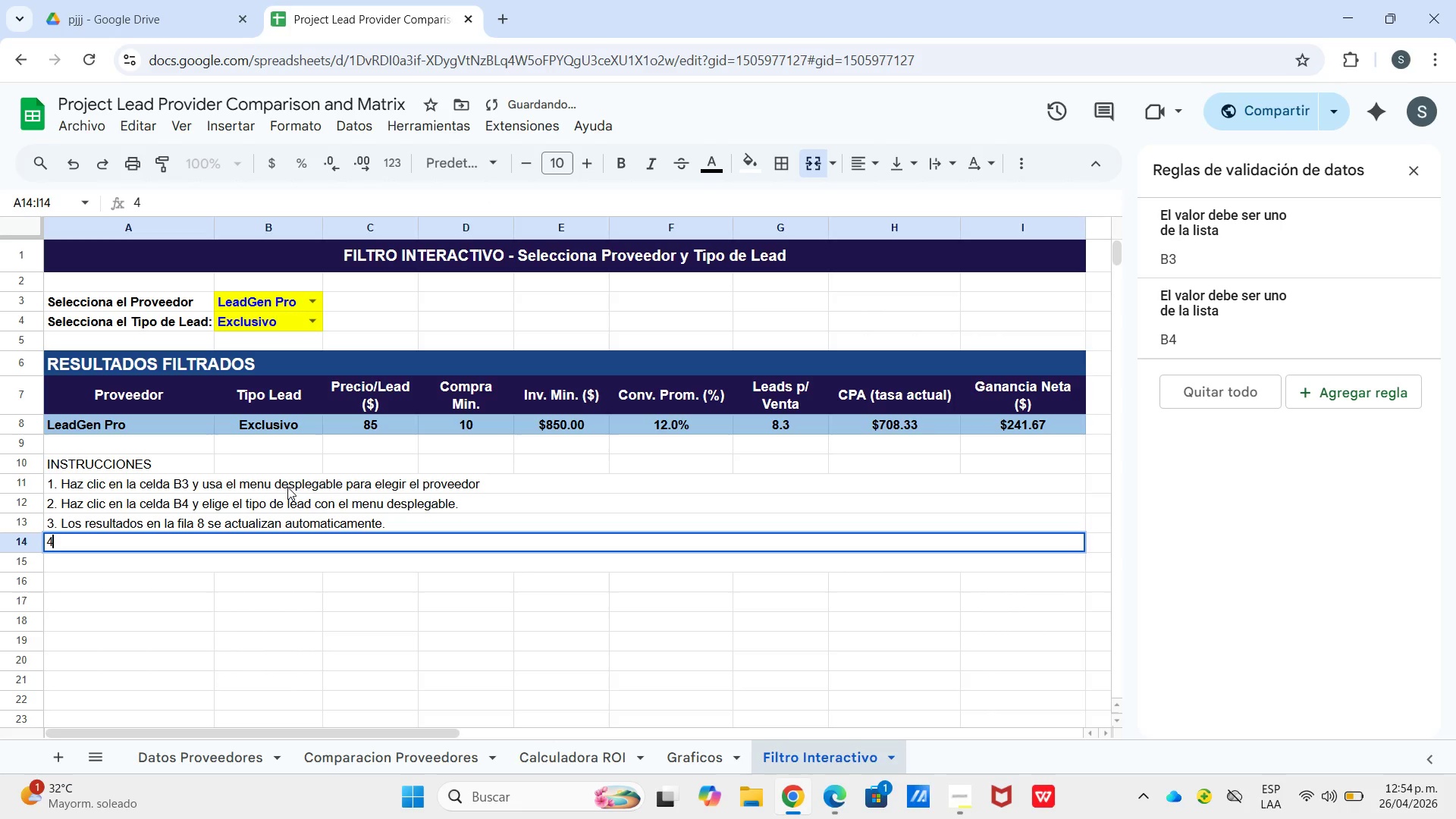 
type(4. EL )
key(Backspace)
key(Backspace)
type(l CPA en la columna H ud)
key(Backspace)
key(Backspace)
type(sa la taas)
key(Backspace)
key(Backspace)
type(a)
key(Backspace)
type(sa de cierre d)
key(Backspace)
type(que defines en la hoja Calculadora ROI celda B4)
 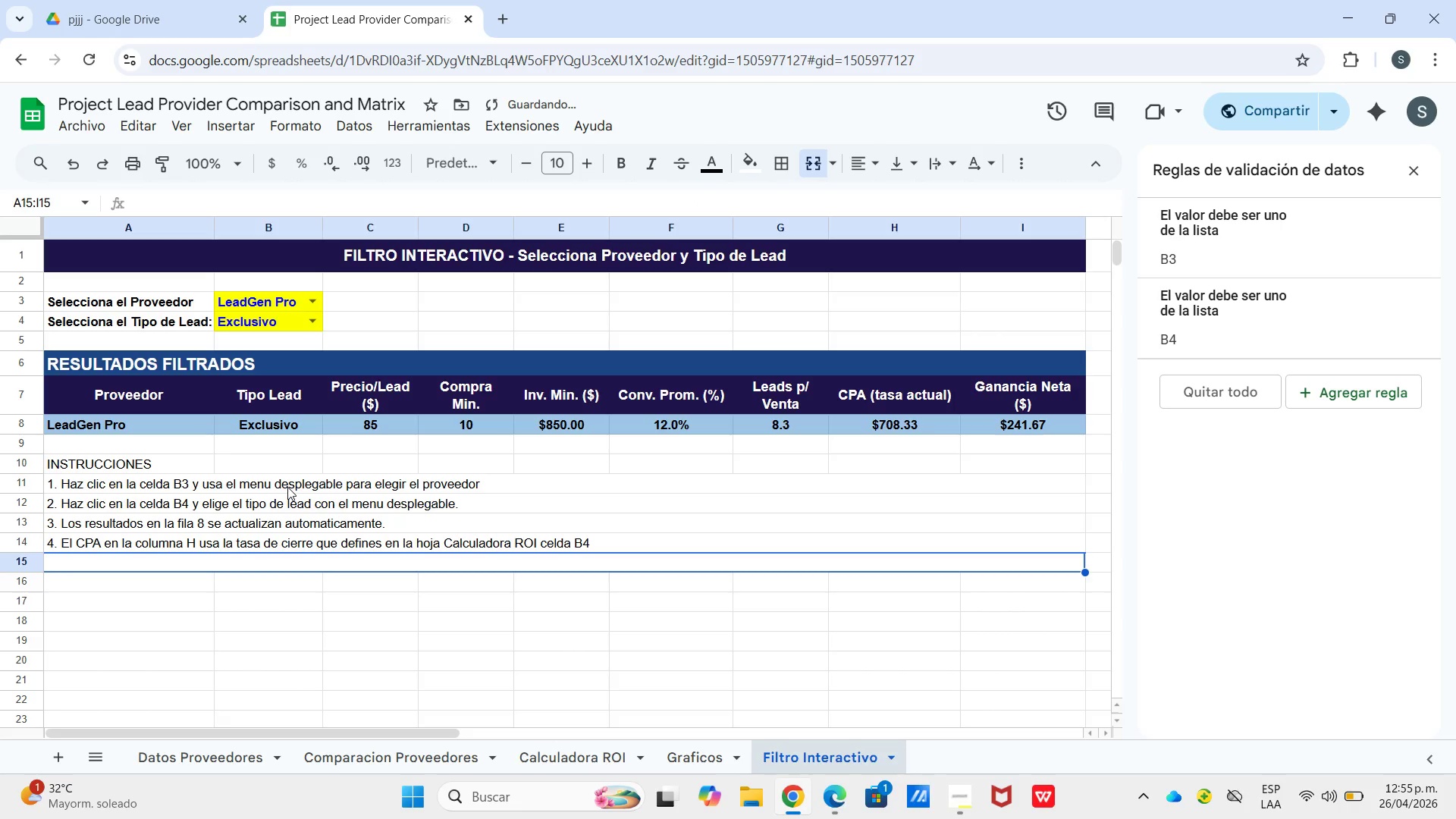 
 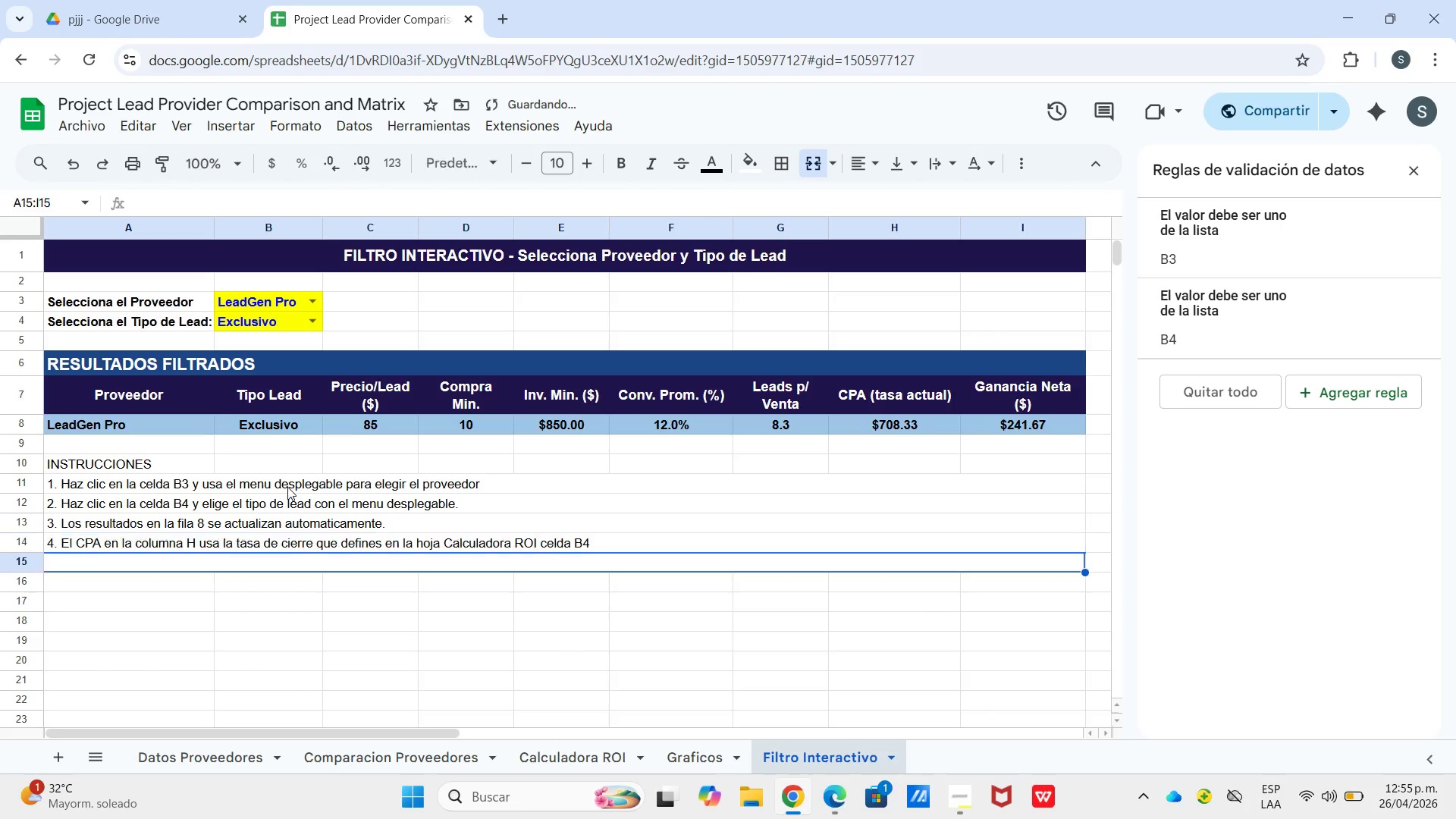 
key(Enter)
 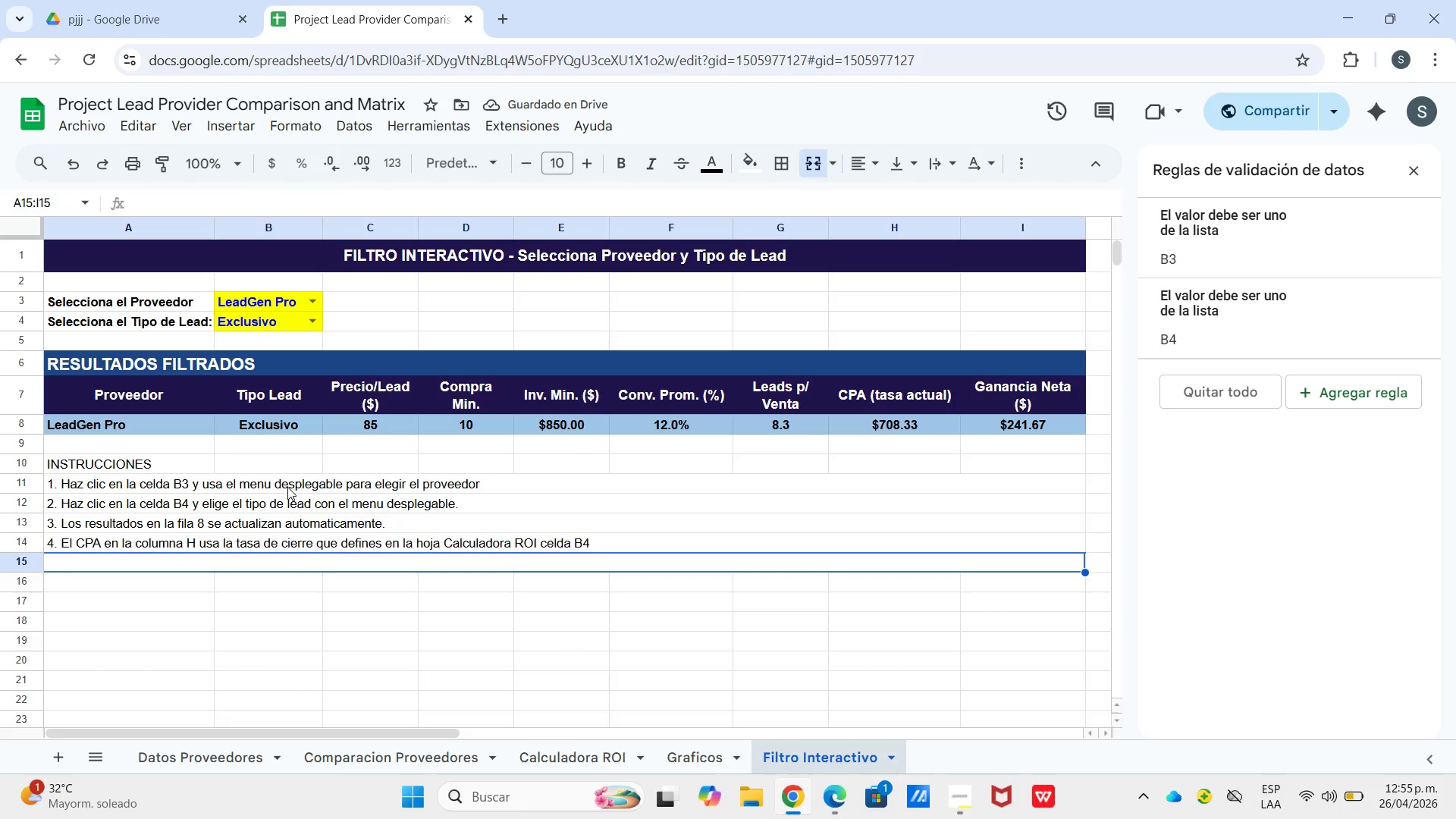 
type(5. Si ves [Sin resultado[, esa combinacion de proveedor )
key(Backspace)
type(+tipo)
 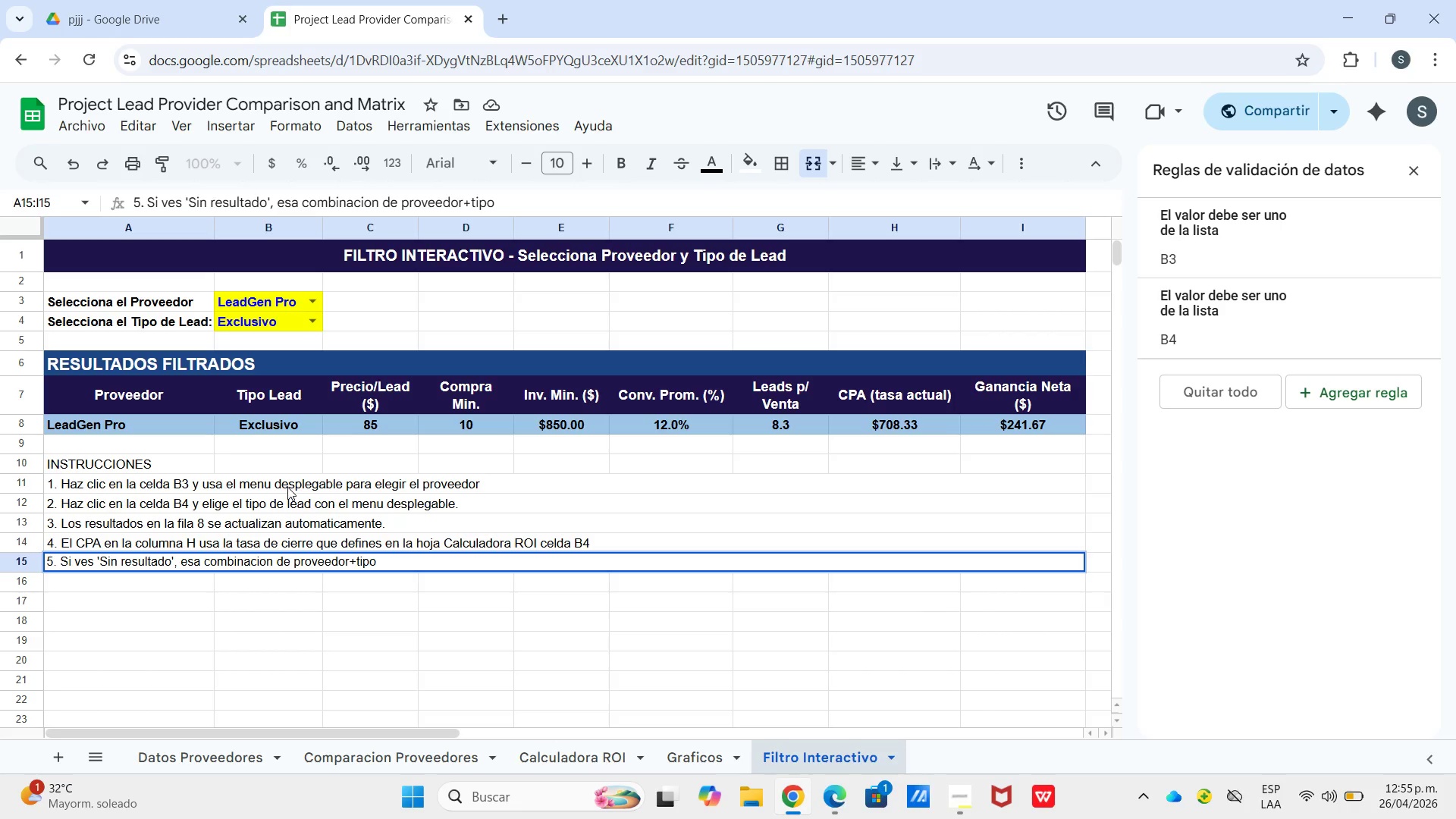 
type( no existe en los datos.)
 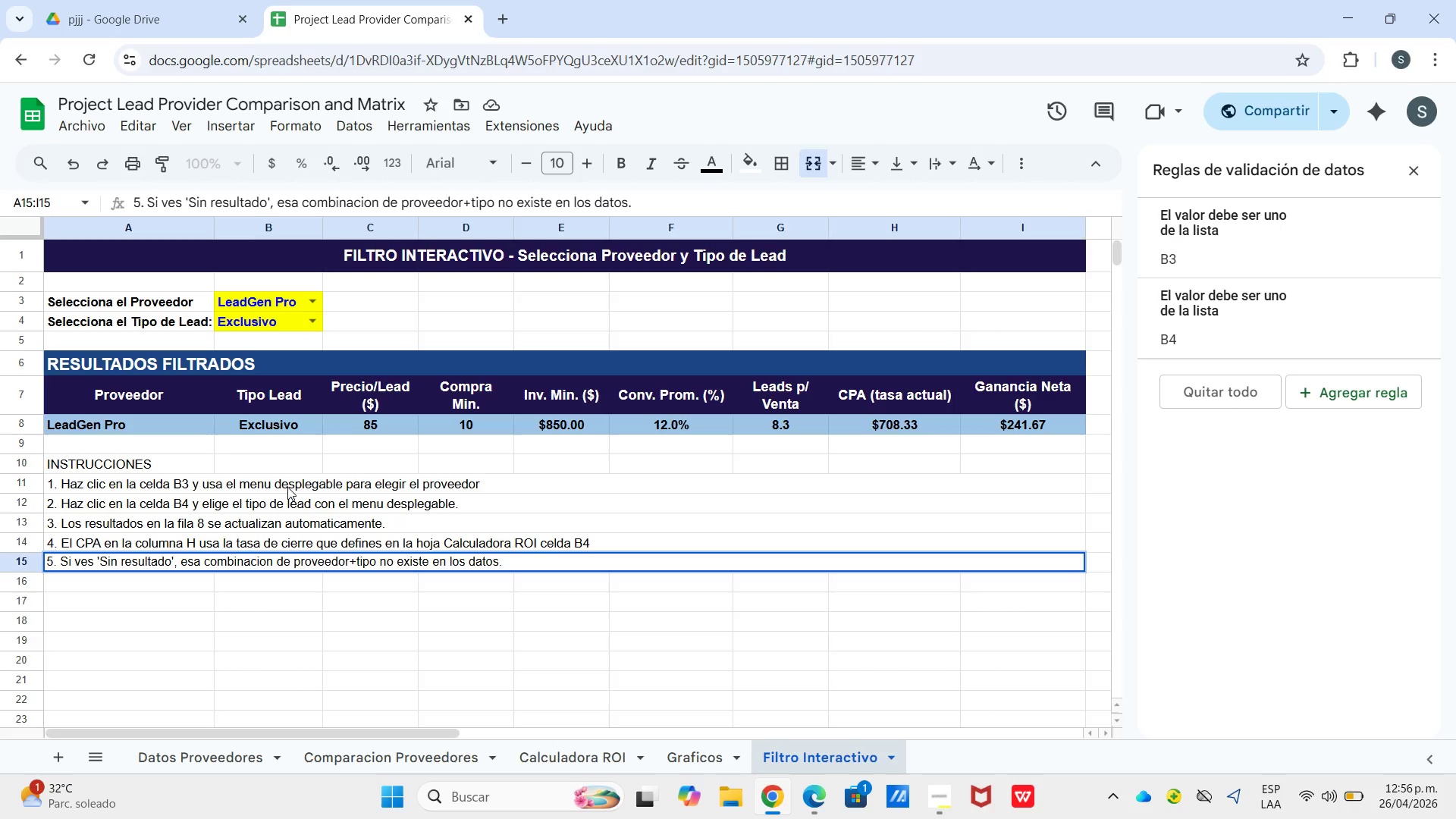 
key(Enter)
 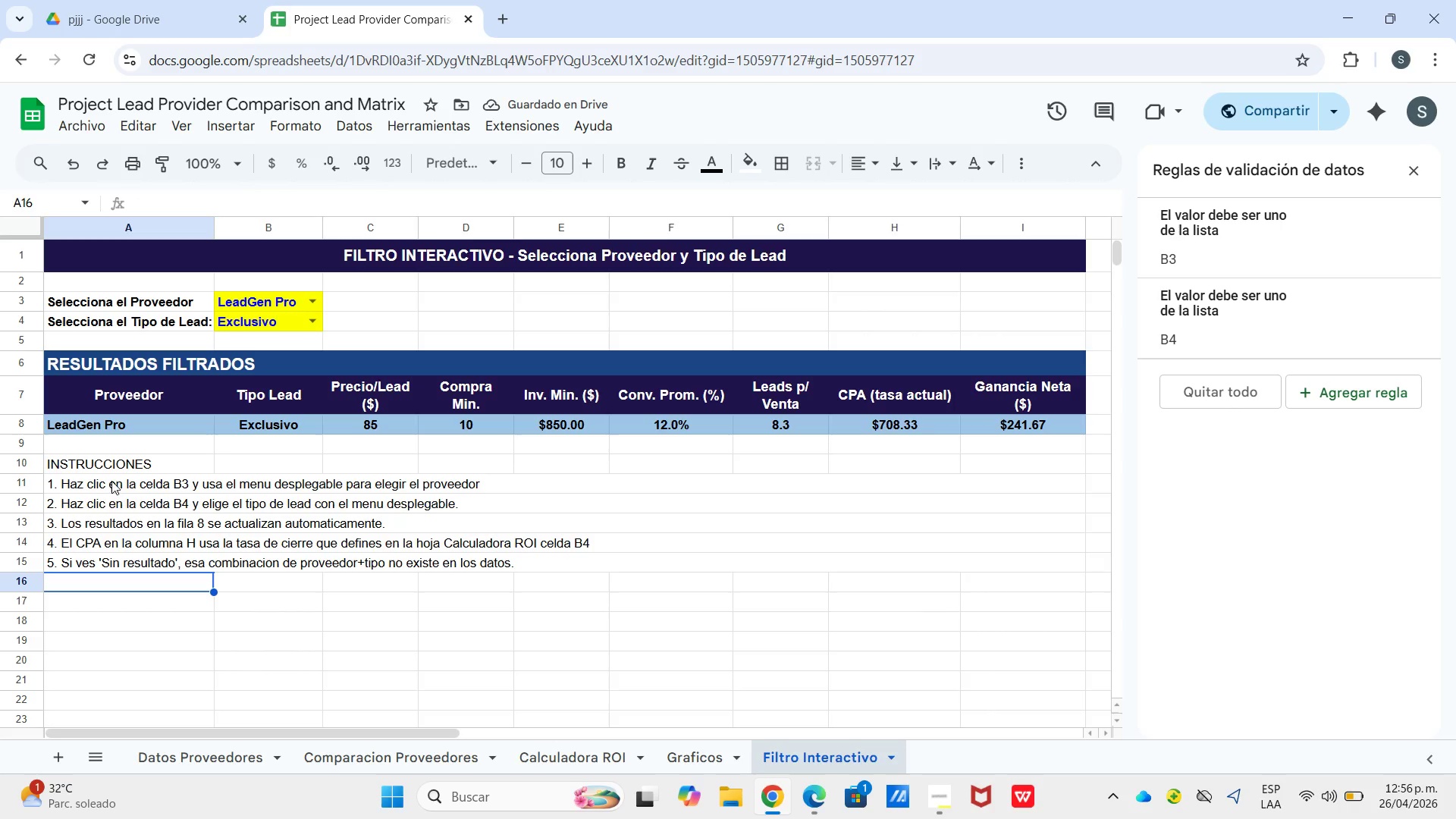 
left_click([113, 465])
 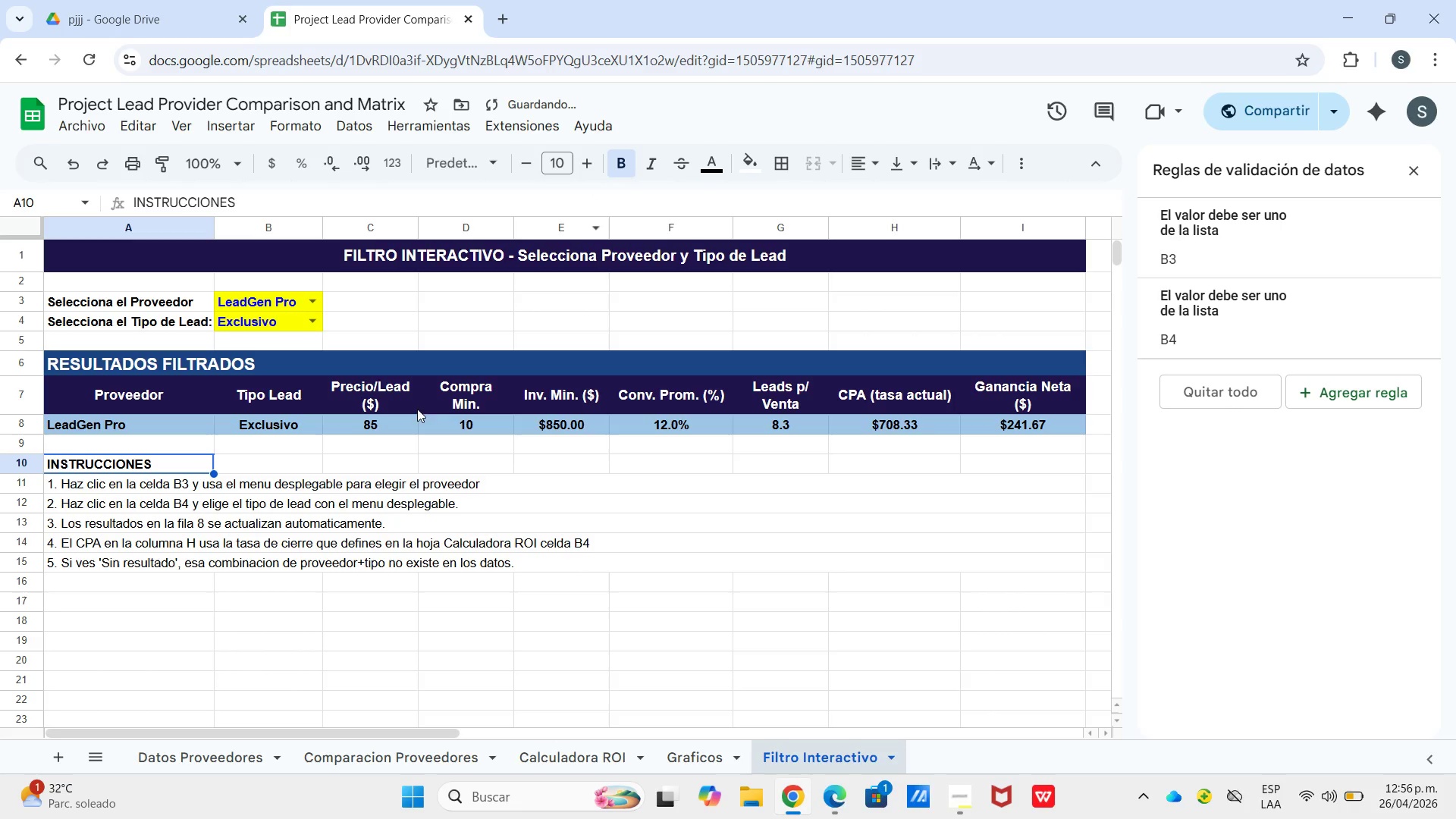 
left_click([264, 505])
 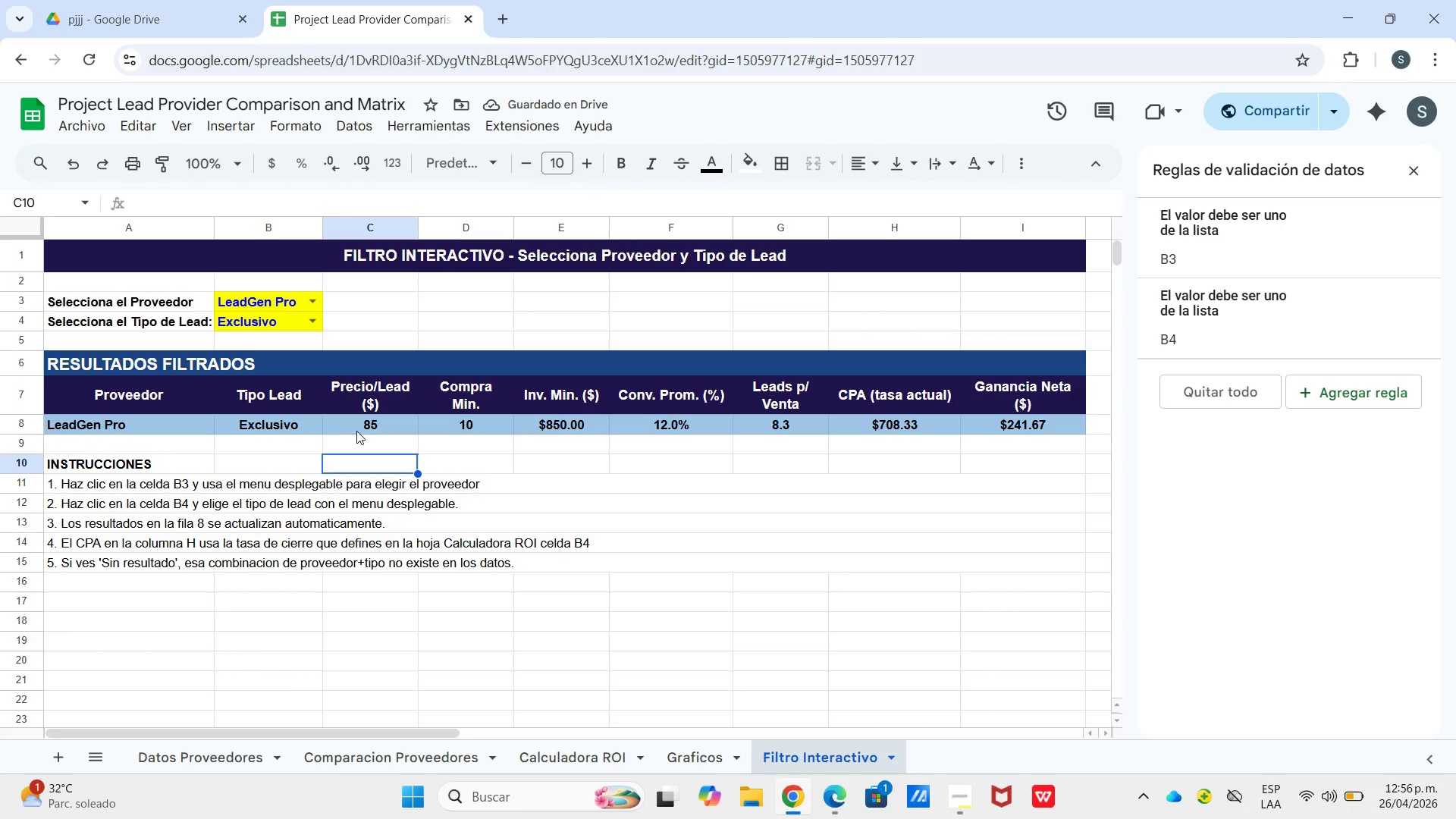 
left_click_drag(start_coordinate=[278, 362], to_coordinate=[301, 423])
 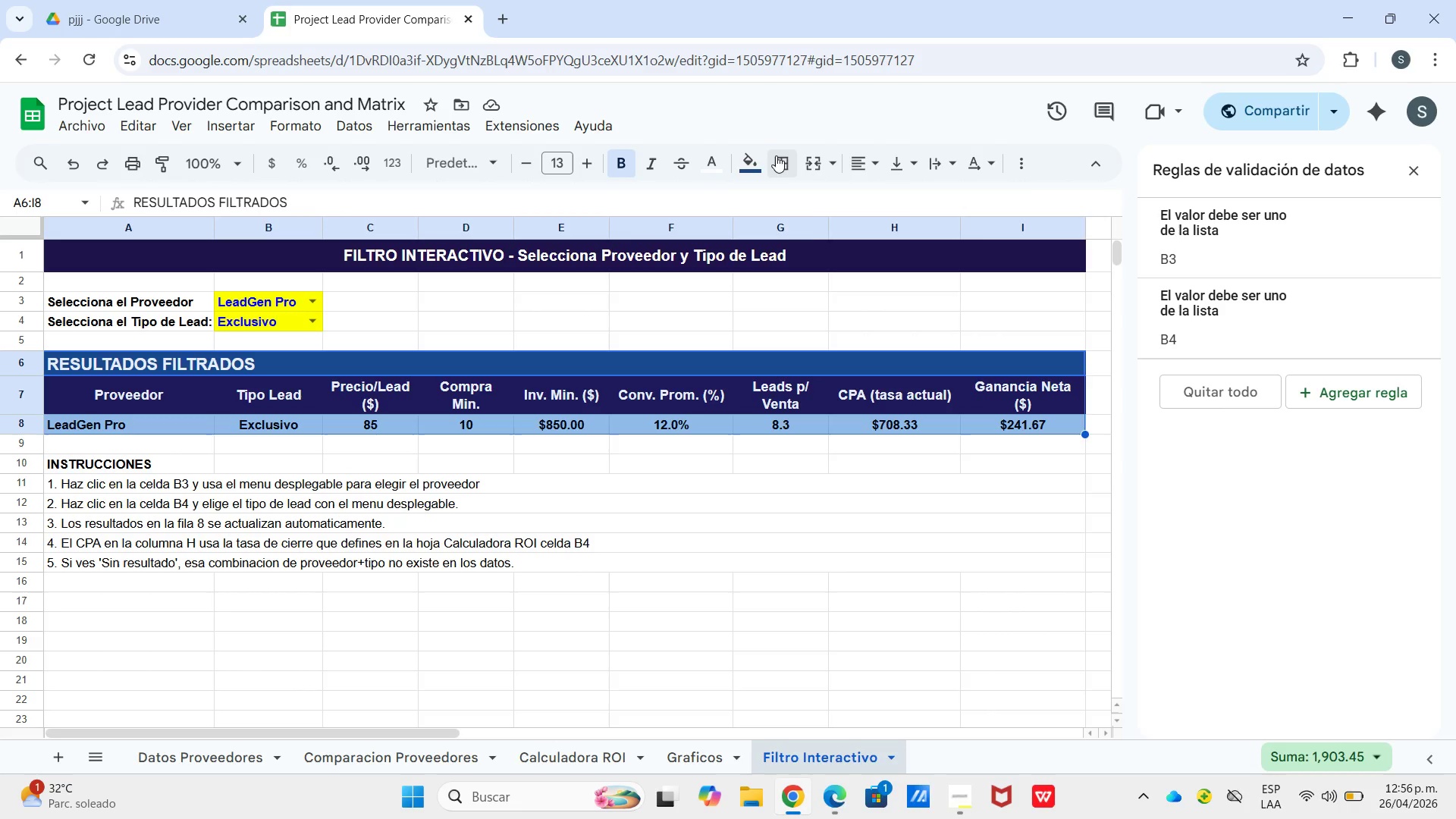 
left_click_drag(start_coordinate=[776, 155], to_coordinate=[779, 162])
 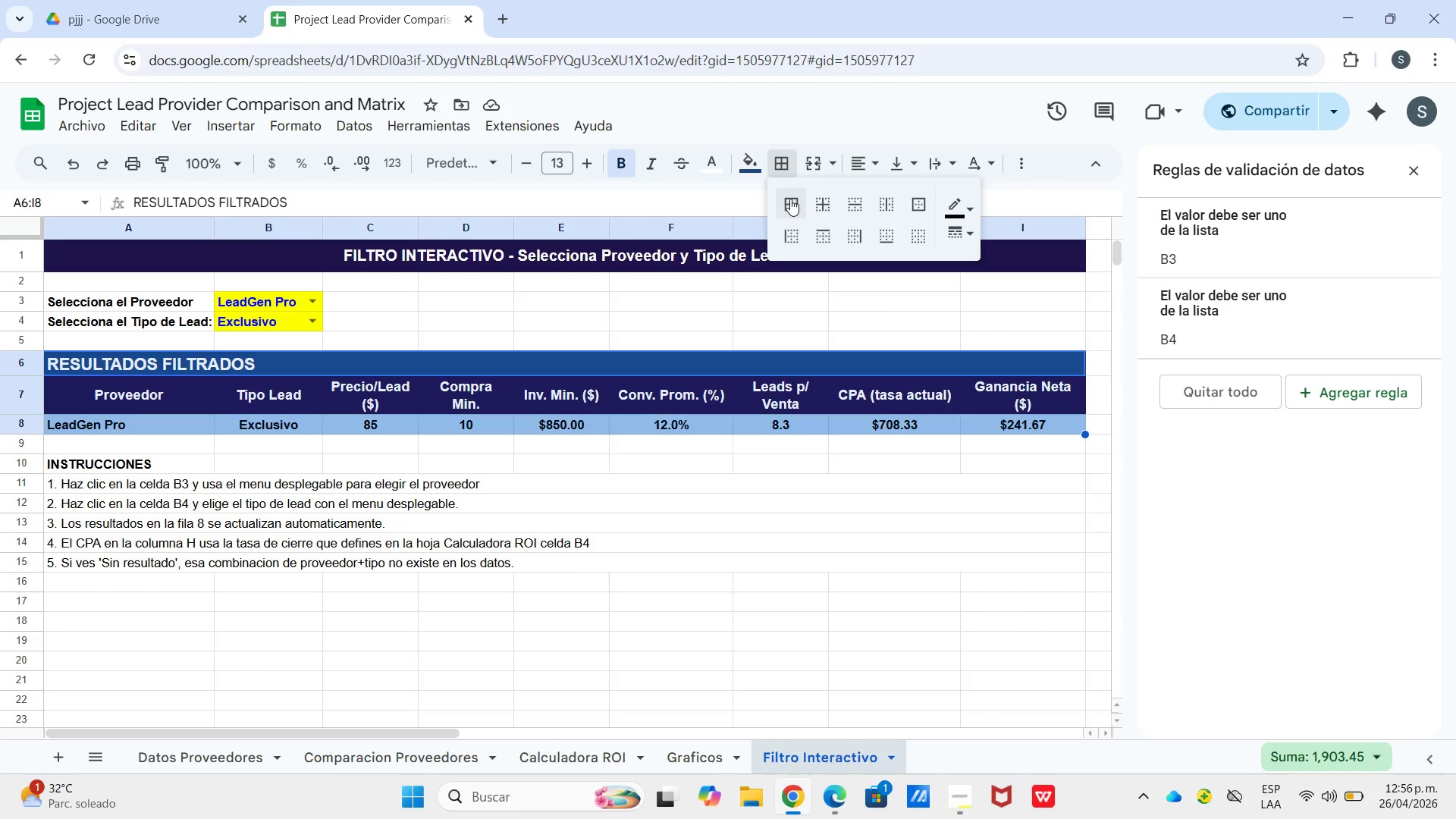 
left_click([786, 199])
 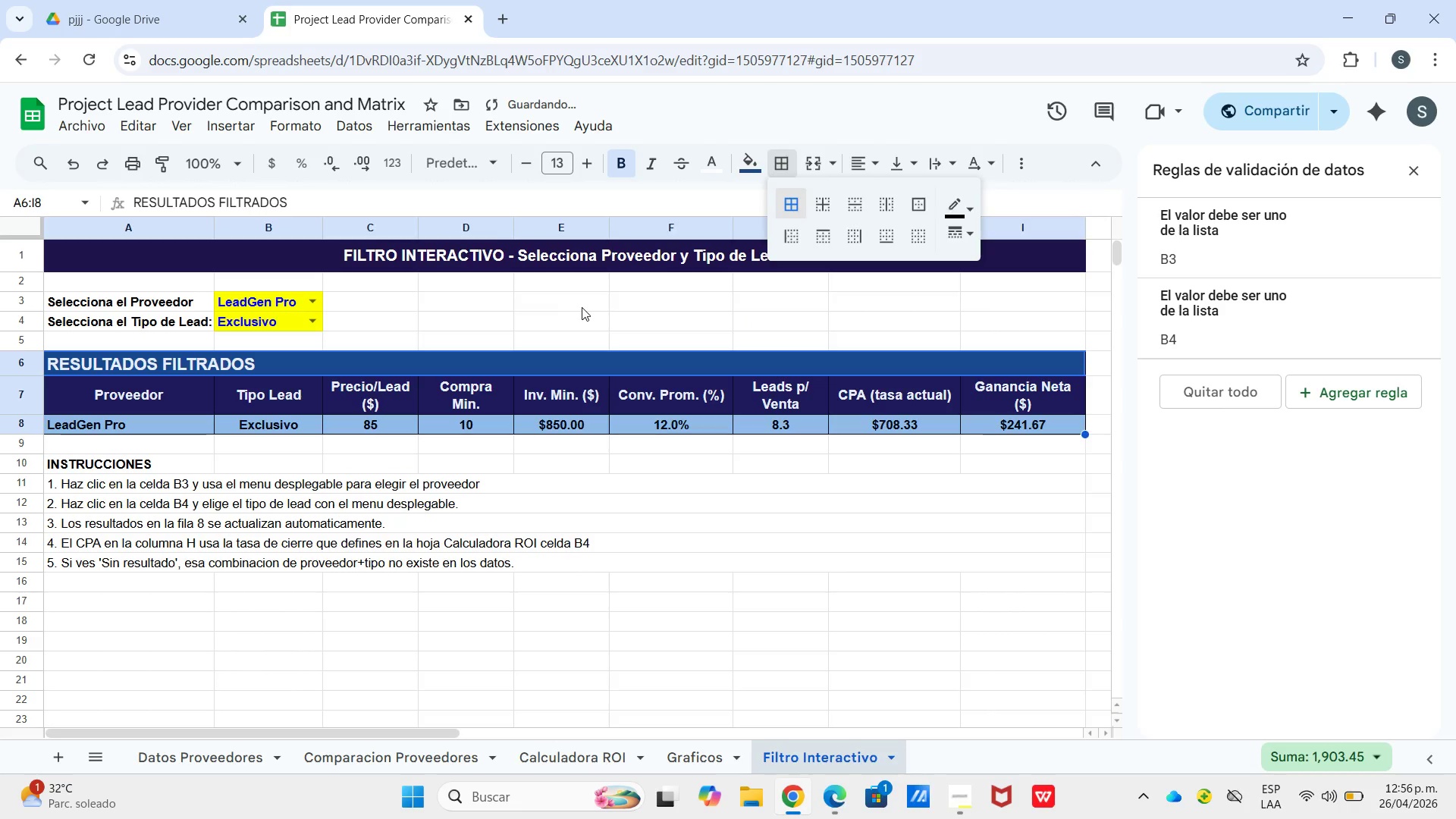 
left_click([582, 307])
 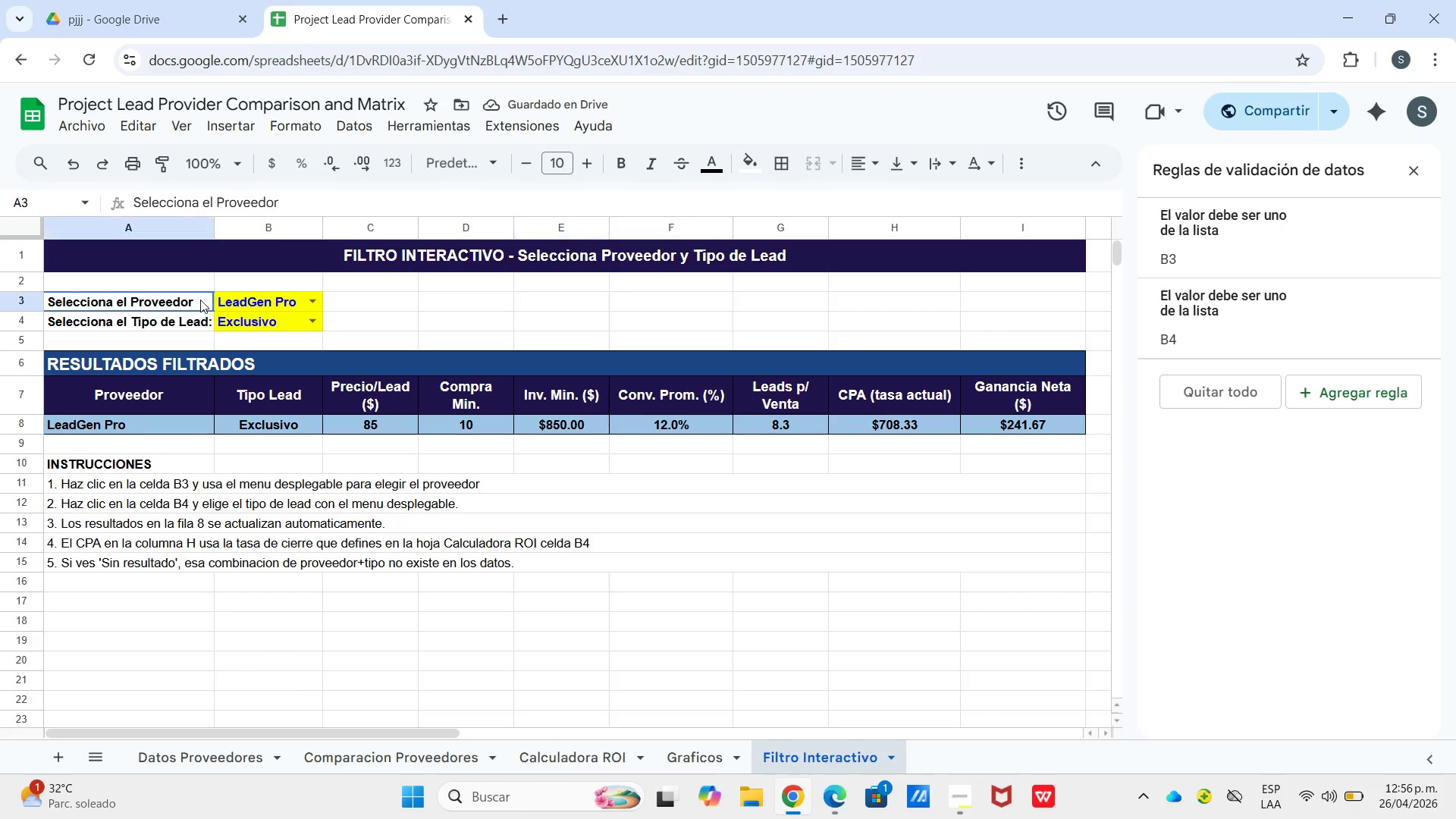 
left_click_drag(start_coordinate=[199, 300], to_coordinate=[254, 319])
 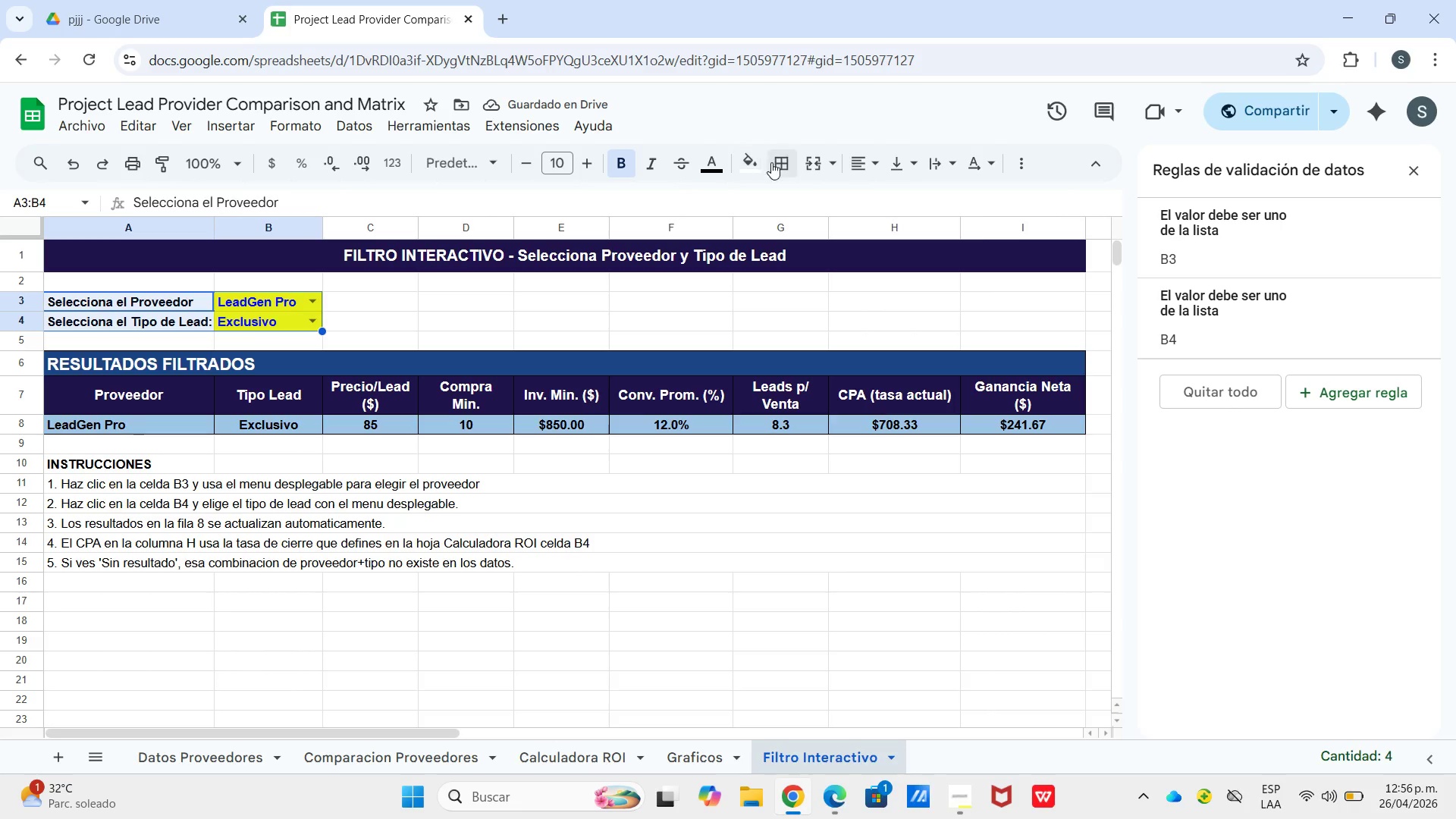 
left_click([771, 162])
 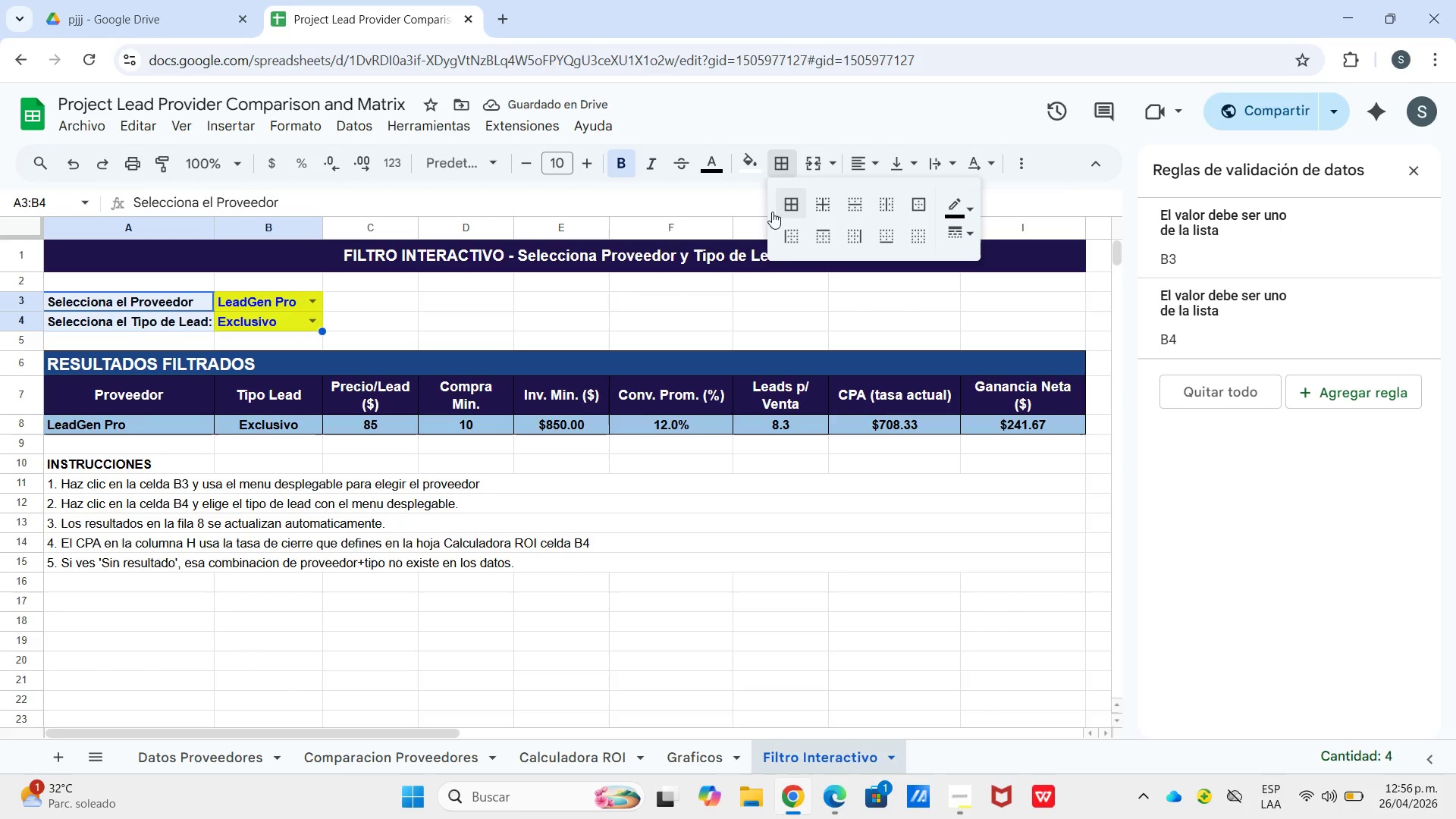 
left_click_drag(start_coordinate=[787, 195], to_coordinate=[787, 199])
 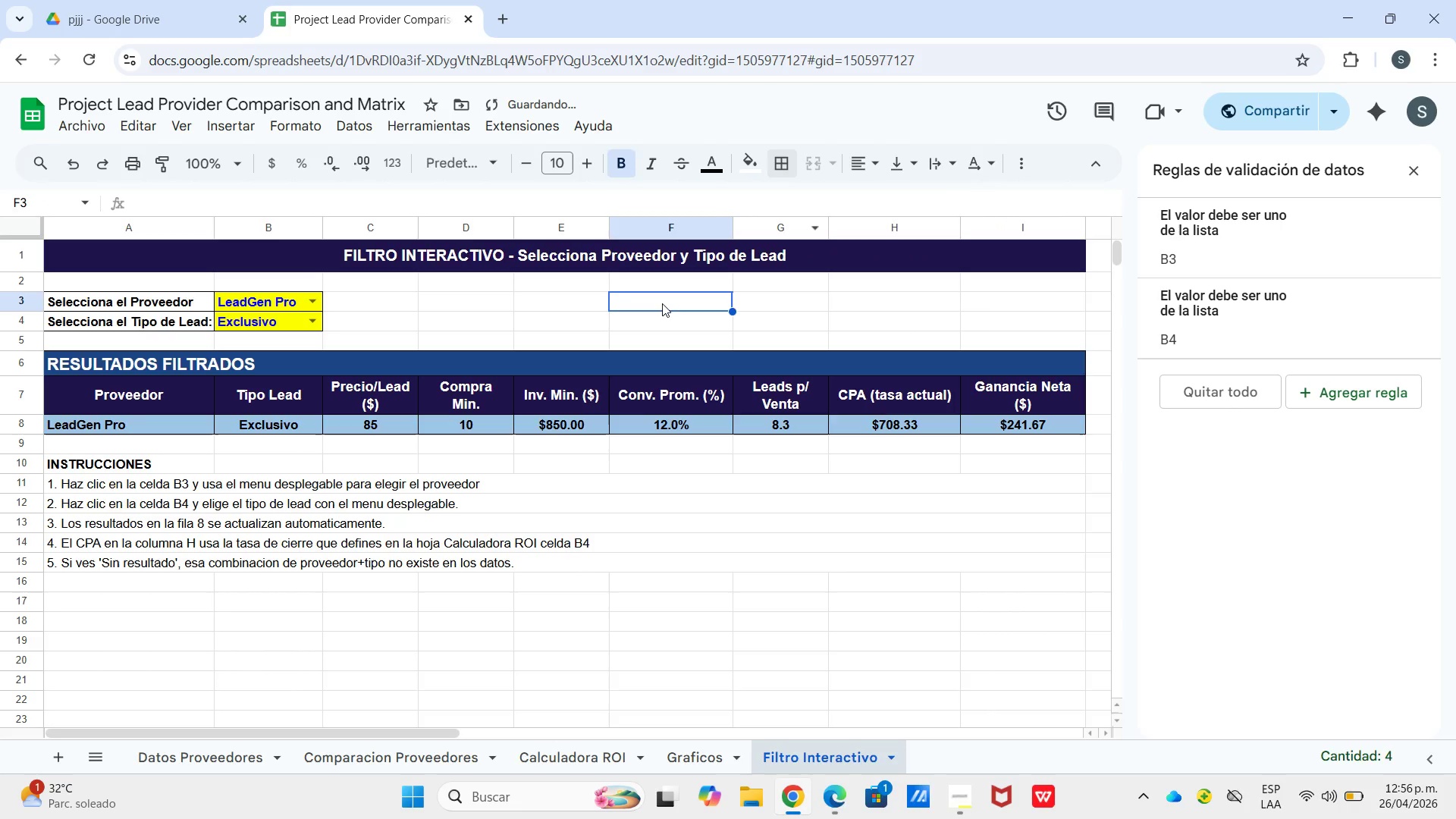 
double_click([662, 301])
 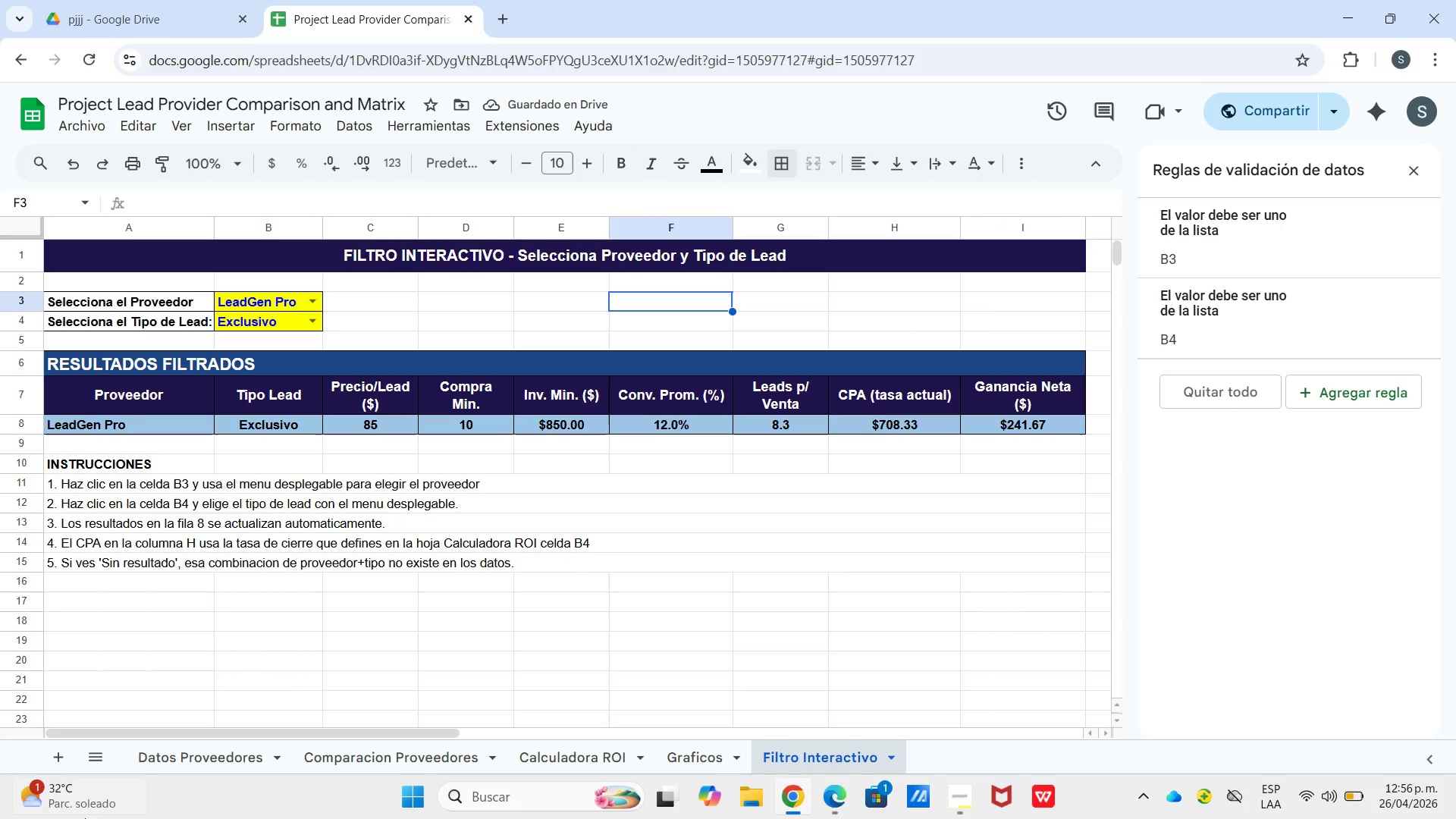 
left_click([58, 761])
 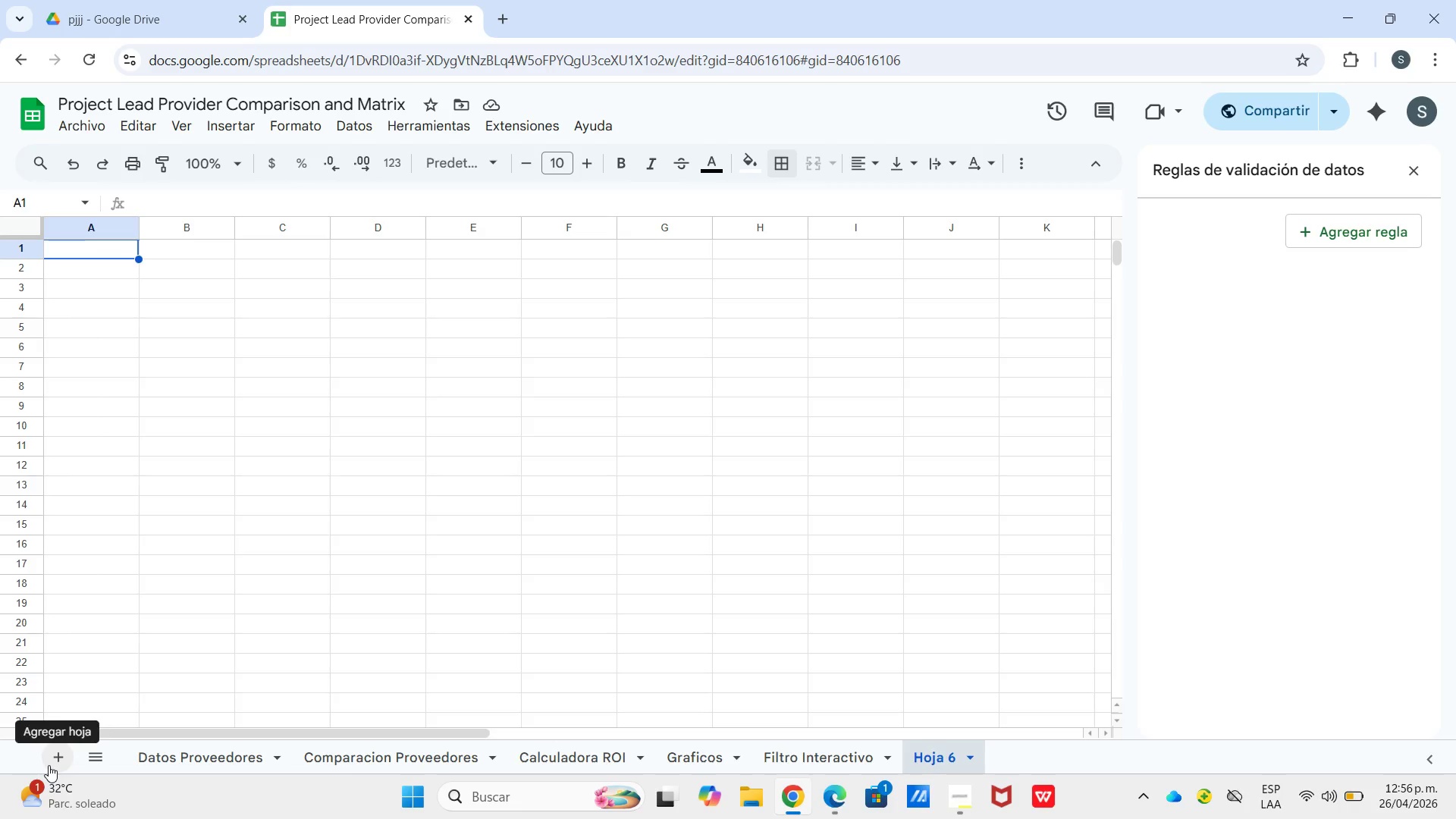 
wait(14.16)
 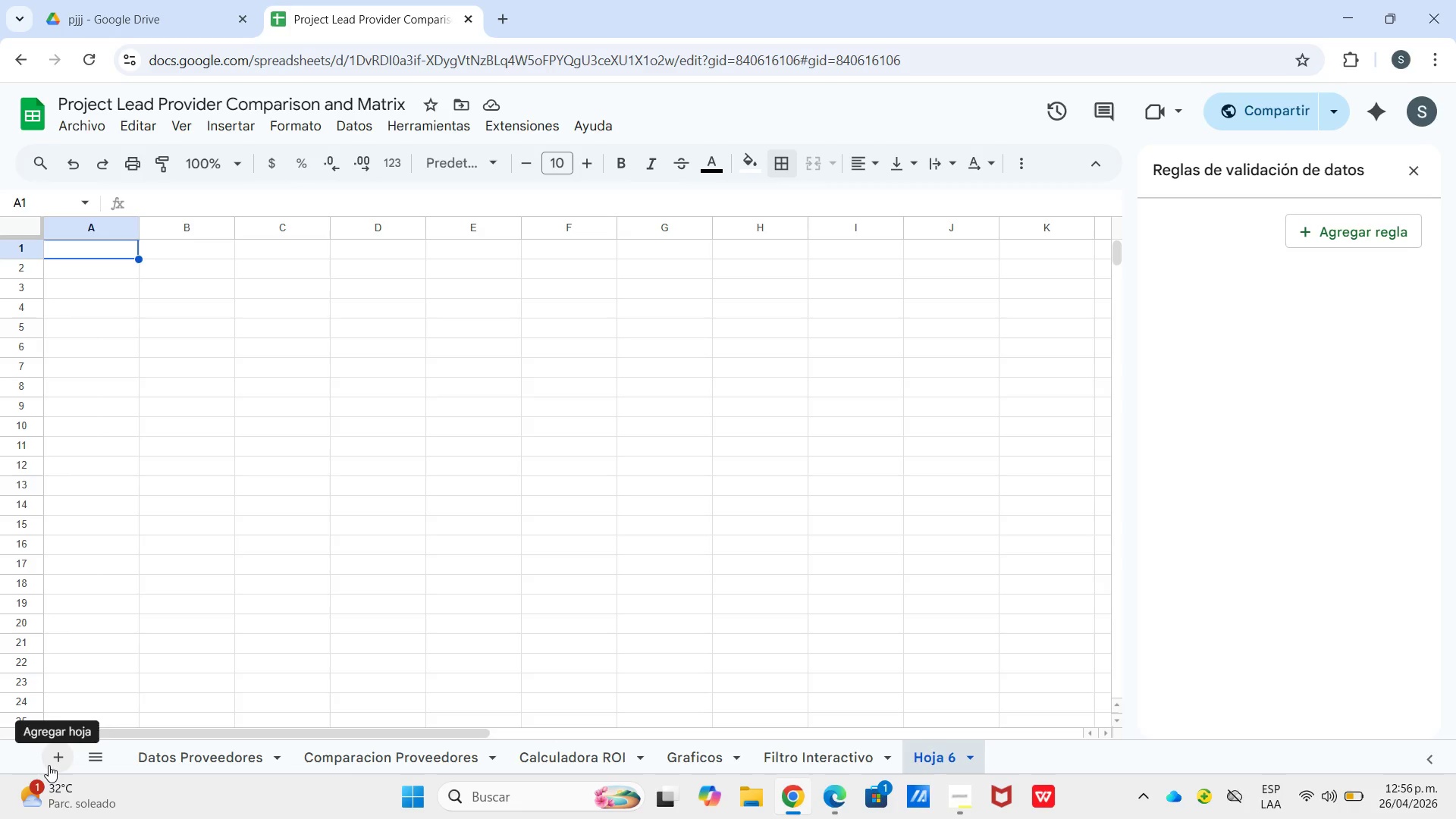 
type(Guia de Uso)
 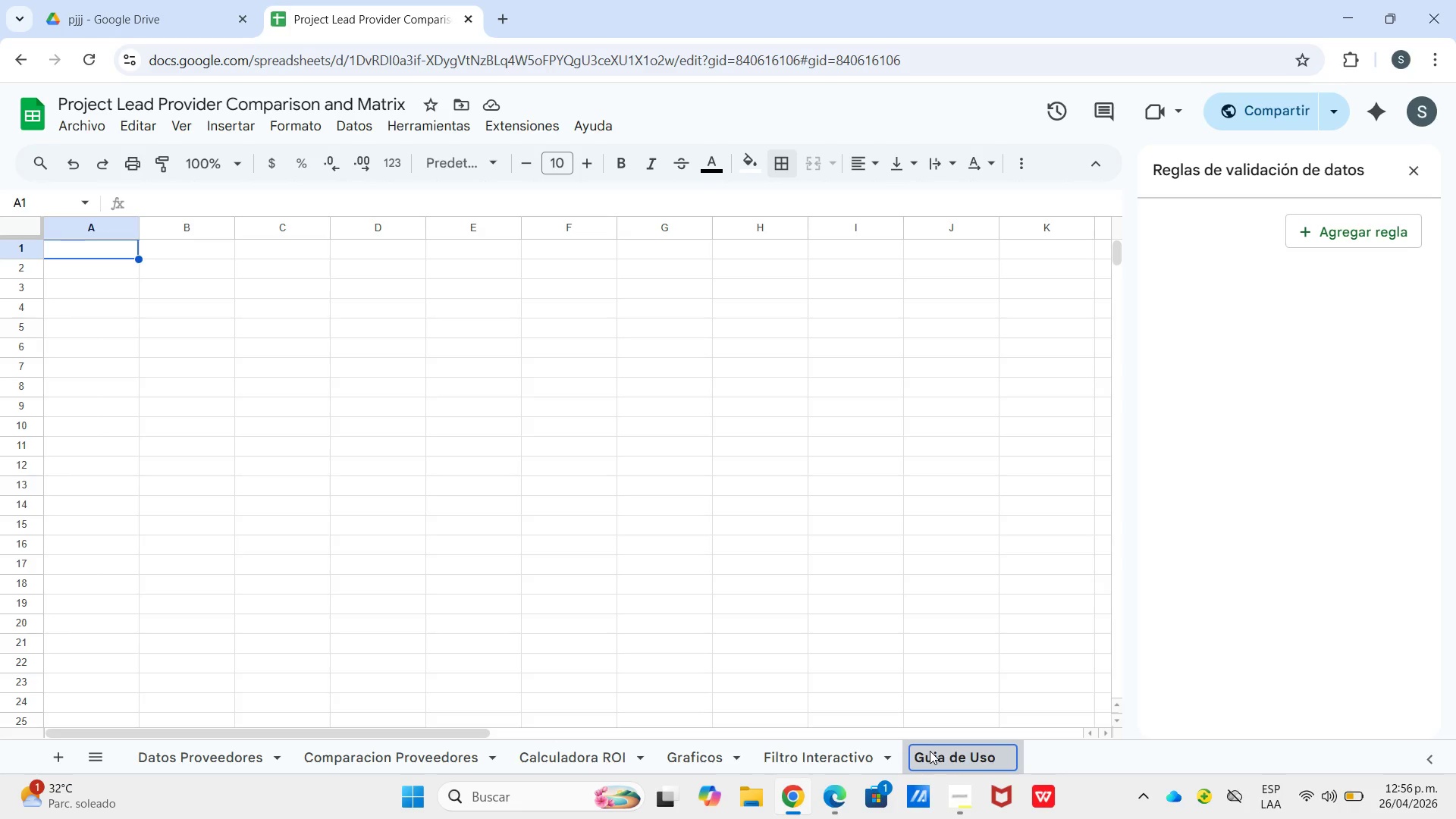 
left_click([1203, 558])
 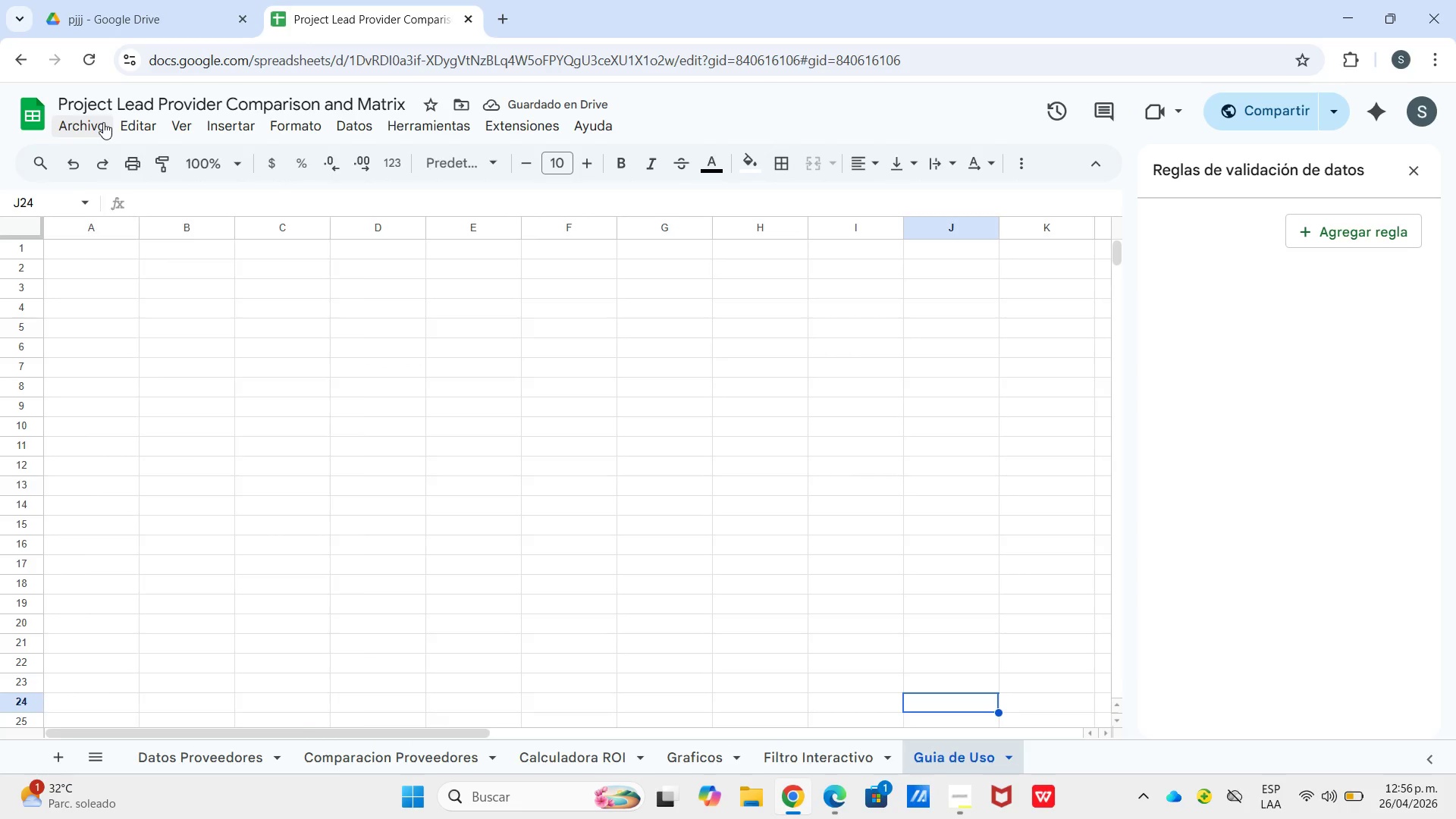 
left_click([103, 122])
 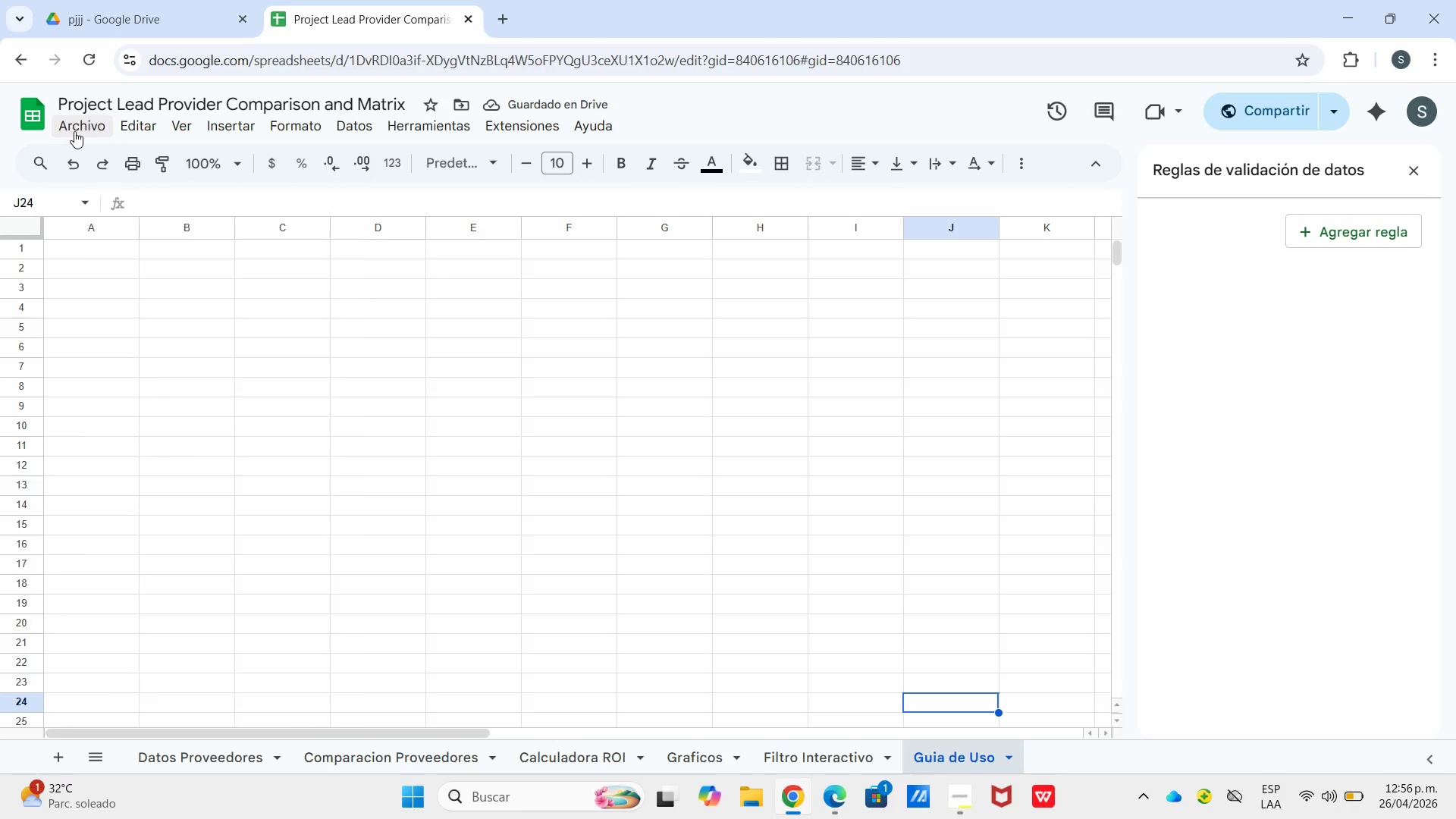 
double_click([74, 131])
 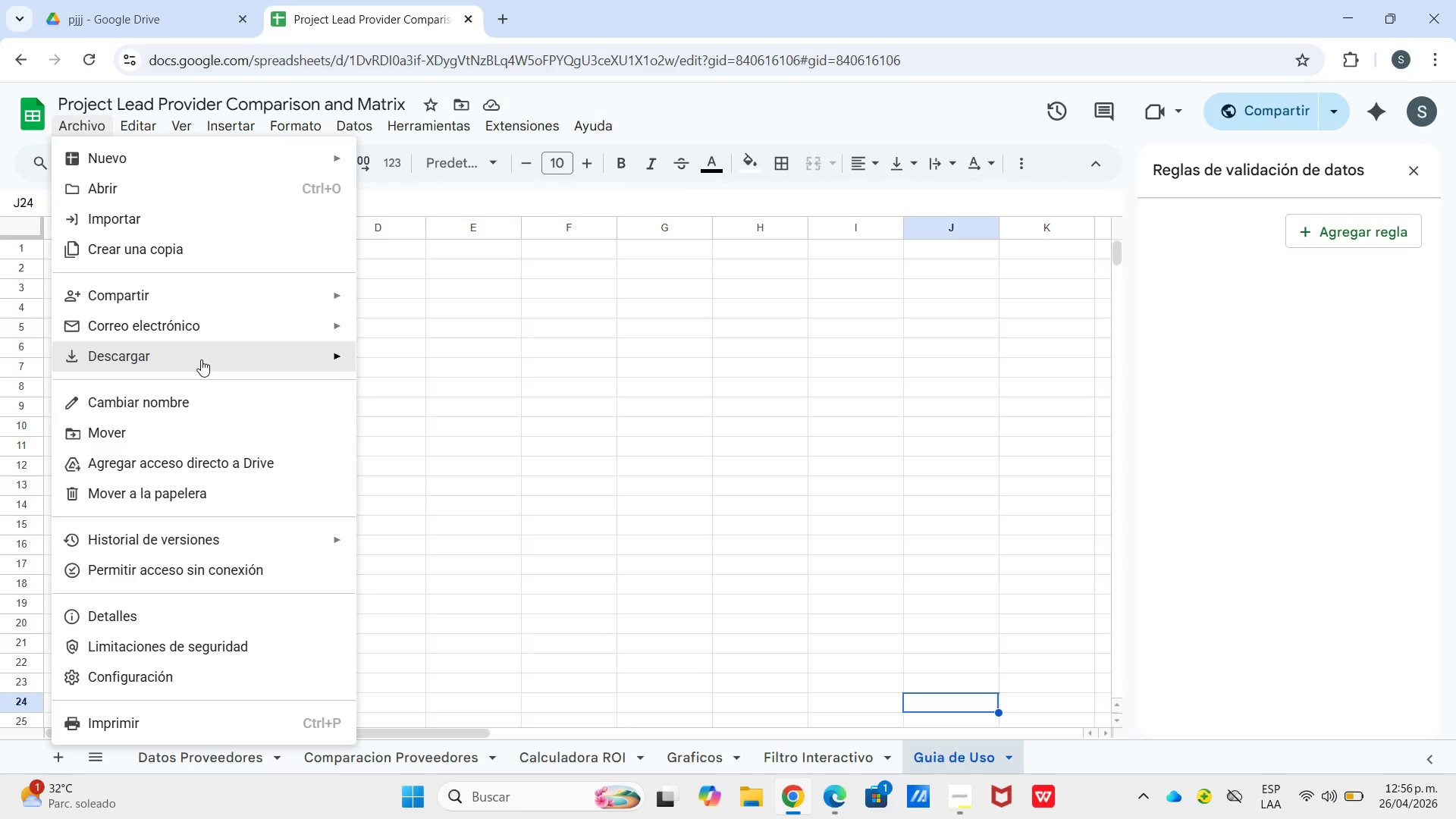 
left_click([201, 359])
 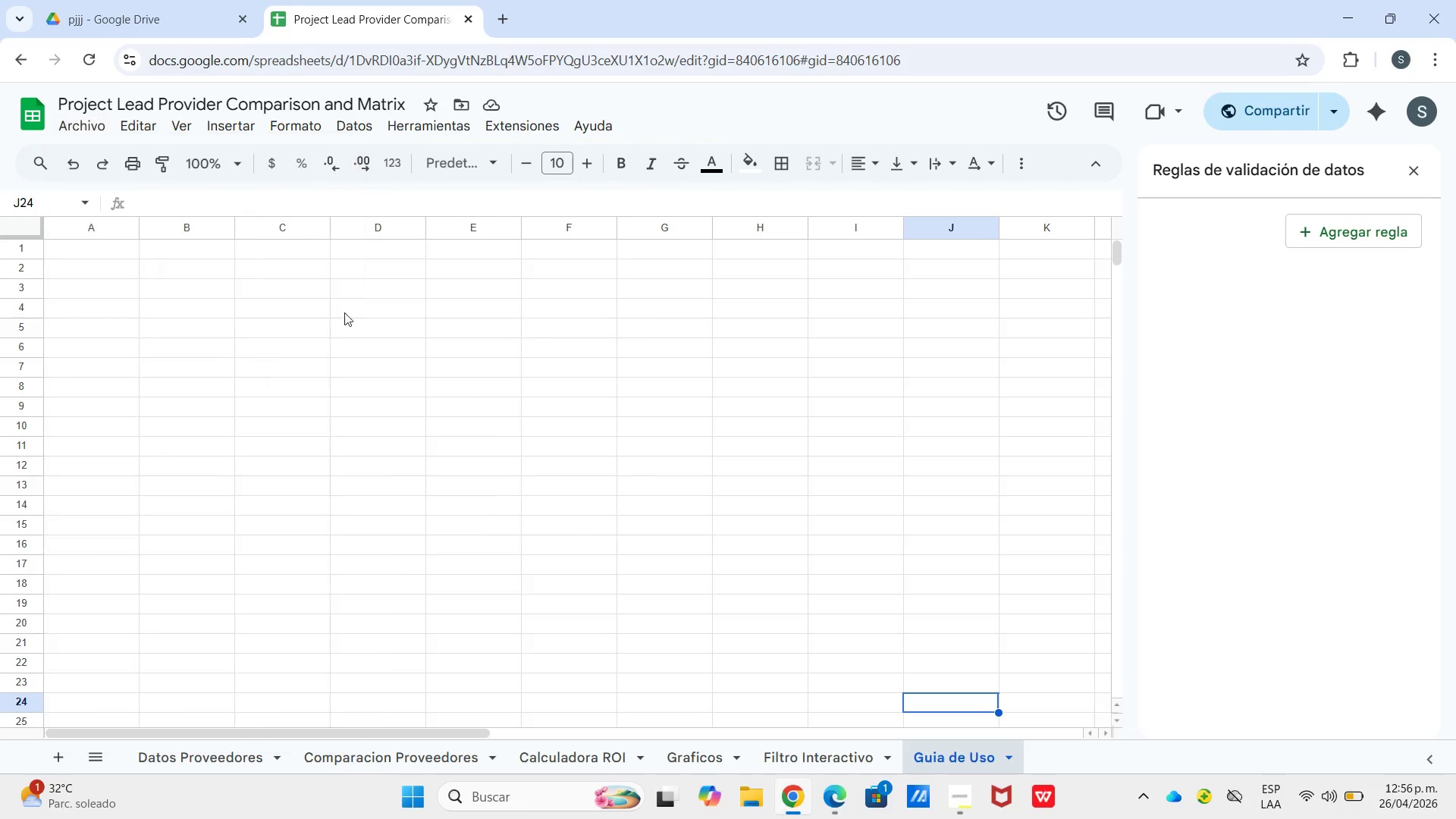 
left_click([434, 359])
 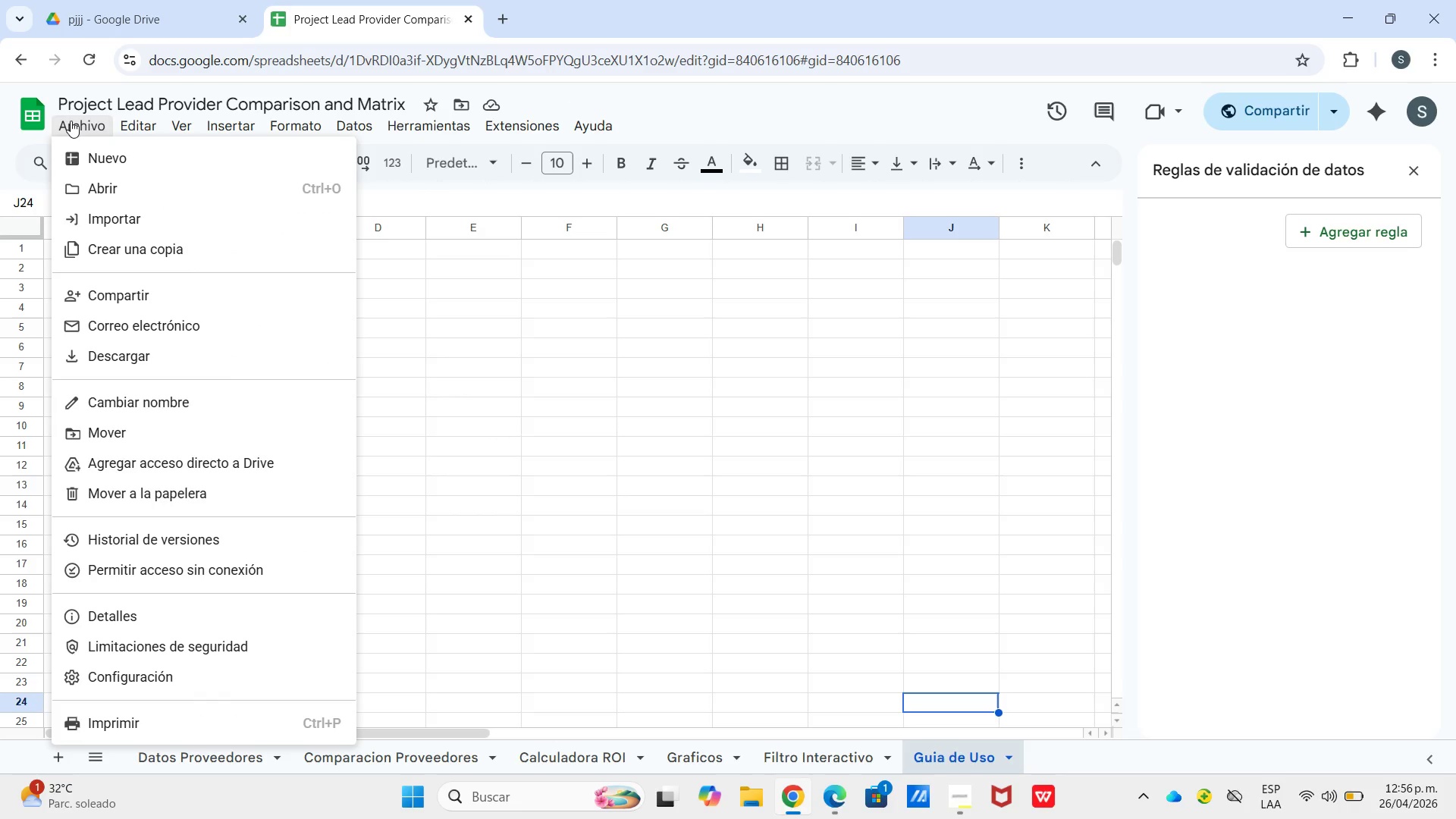 
left_click_drag(start_coordinate=[71, 121], to_coordinate=[75, 121])
 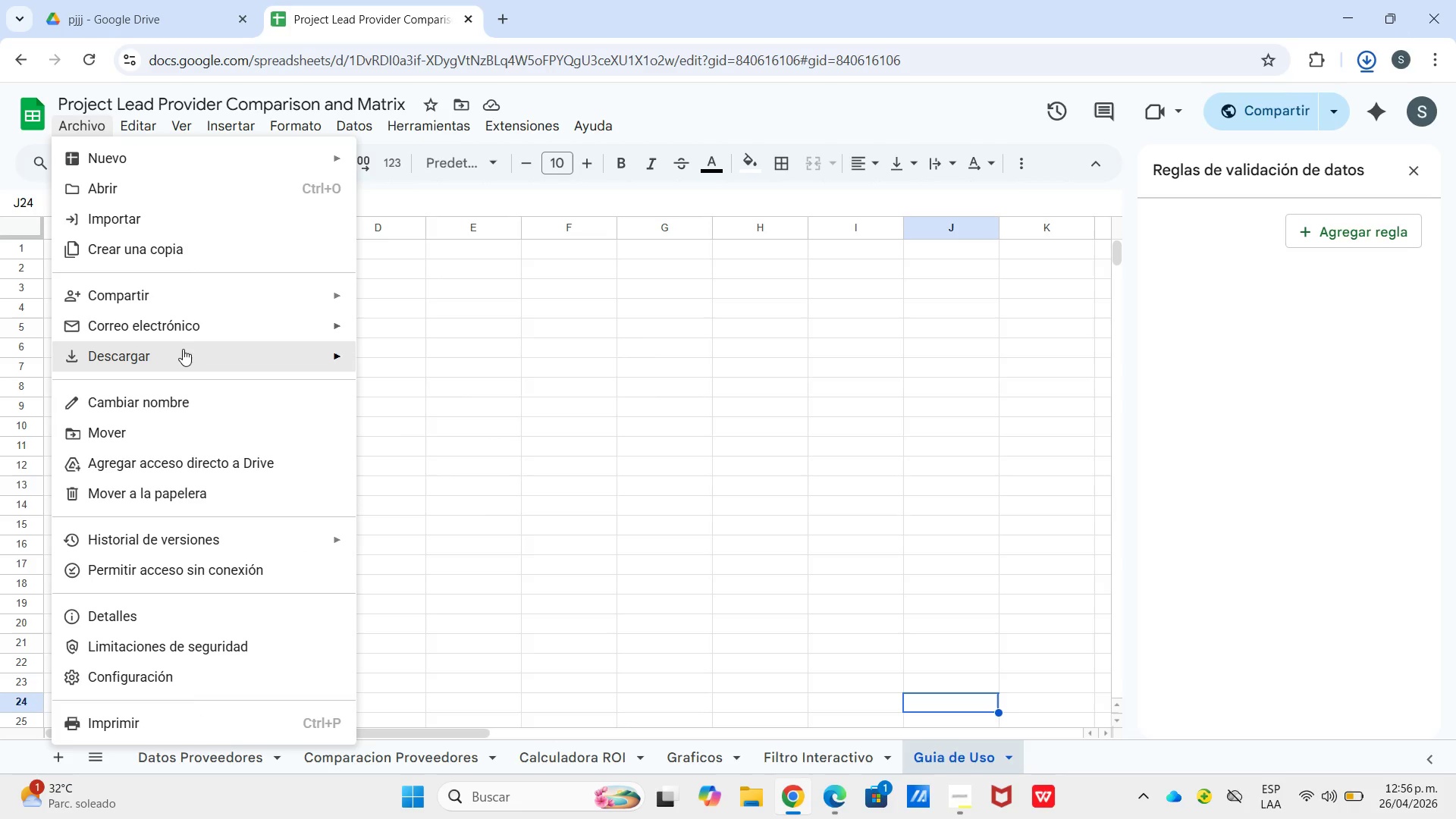 
left_click([183, 349])
 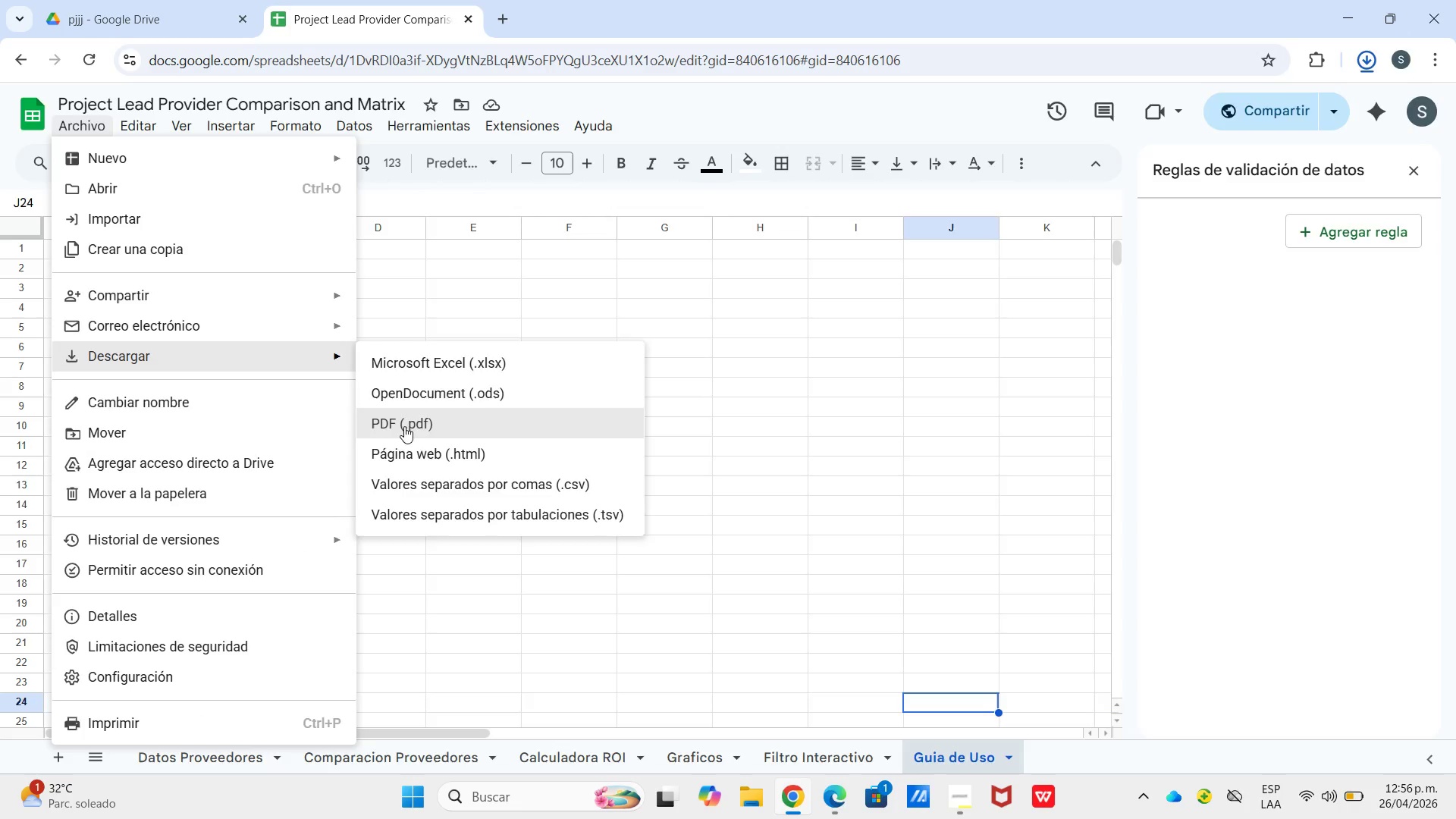 
left_click([404, 427])
 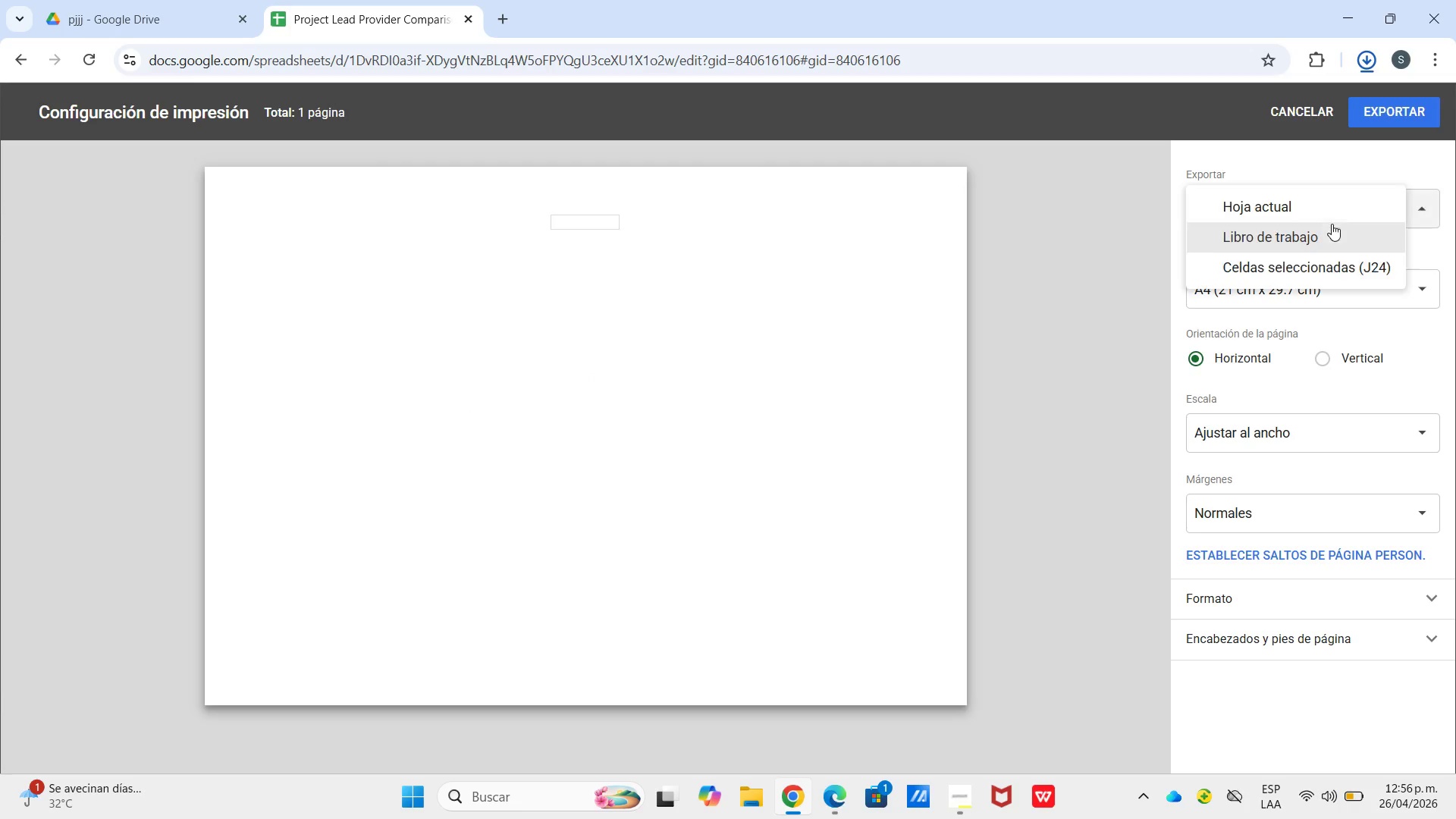 
left_click([1332, 224])
 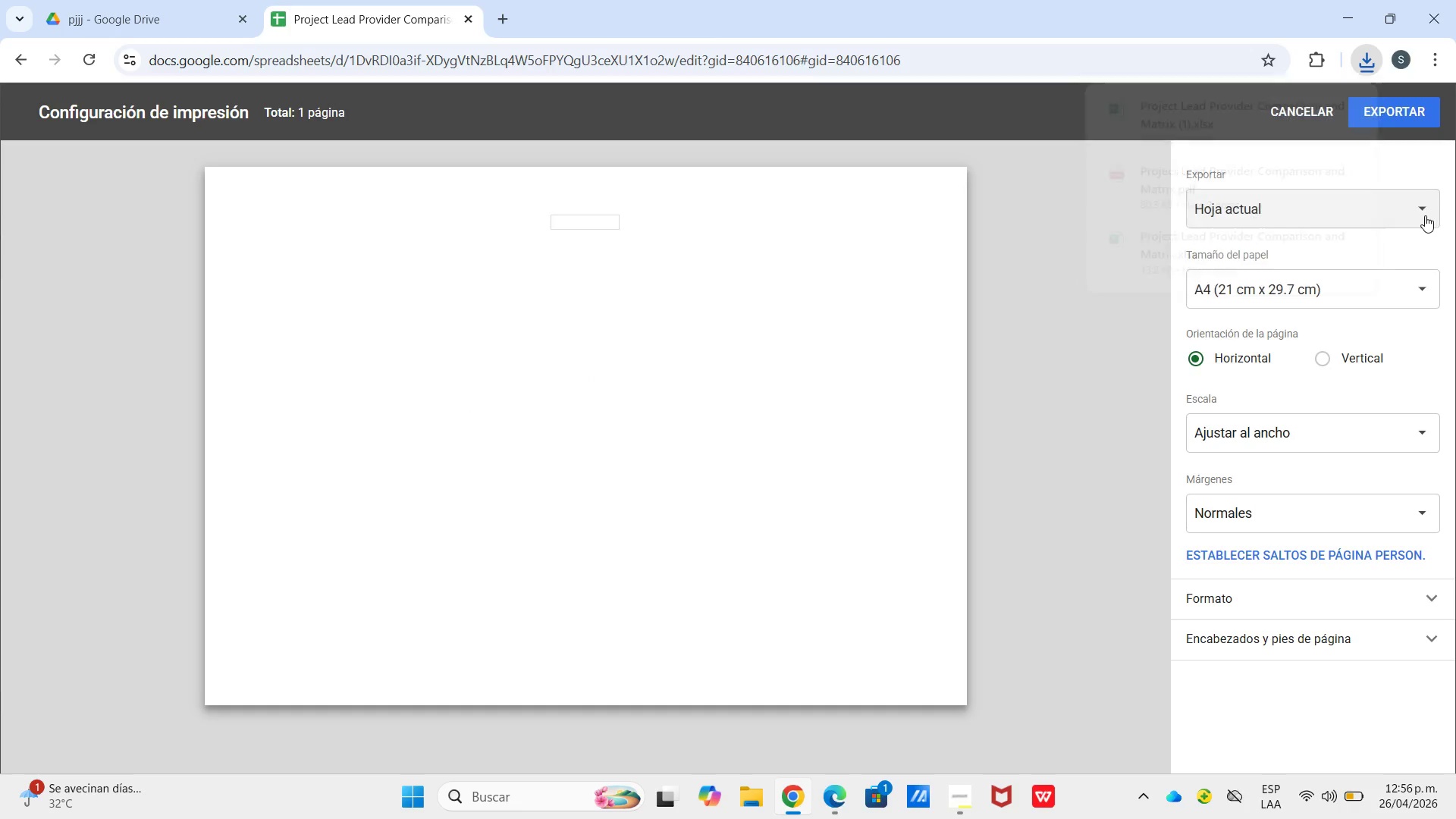 
double_click([1386, 215])
 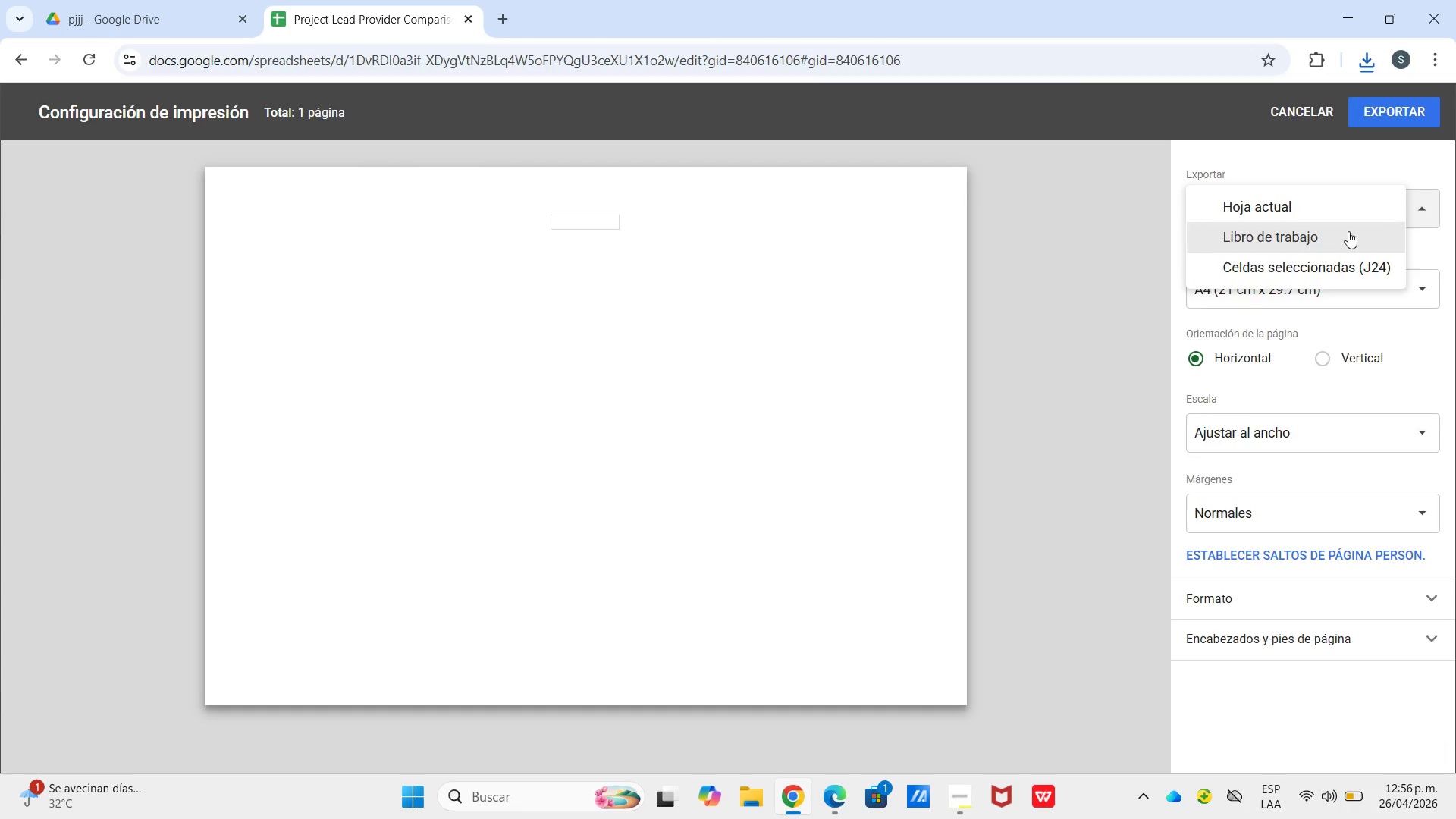 
triple_click([1348, 231])
 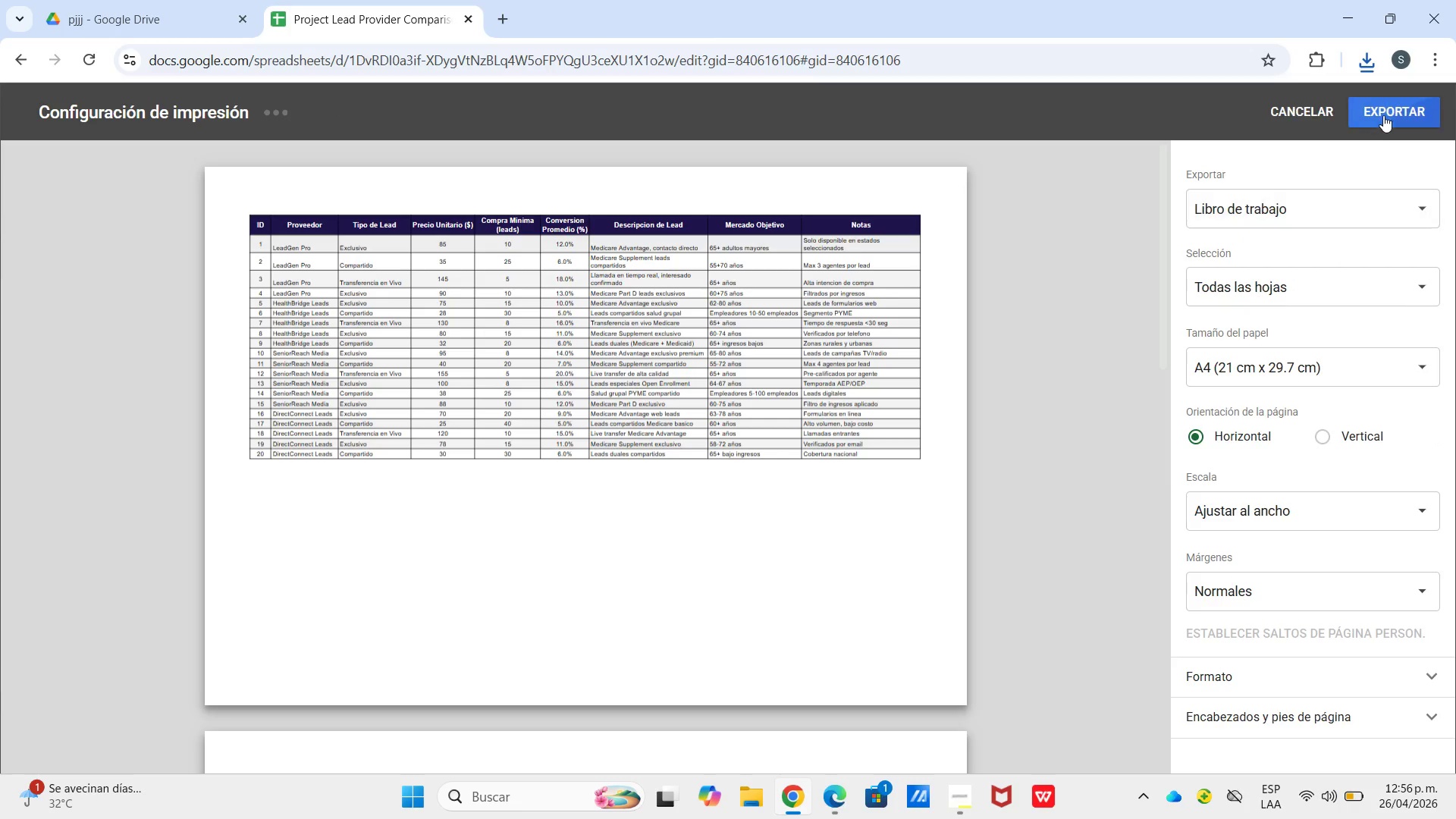 